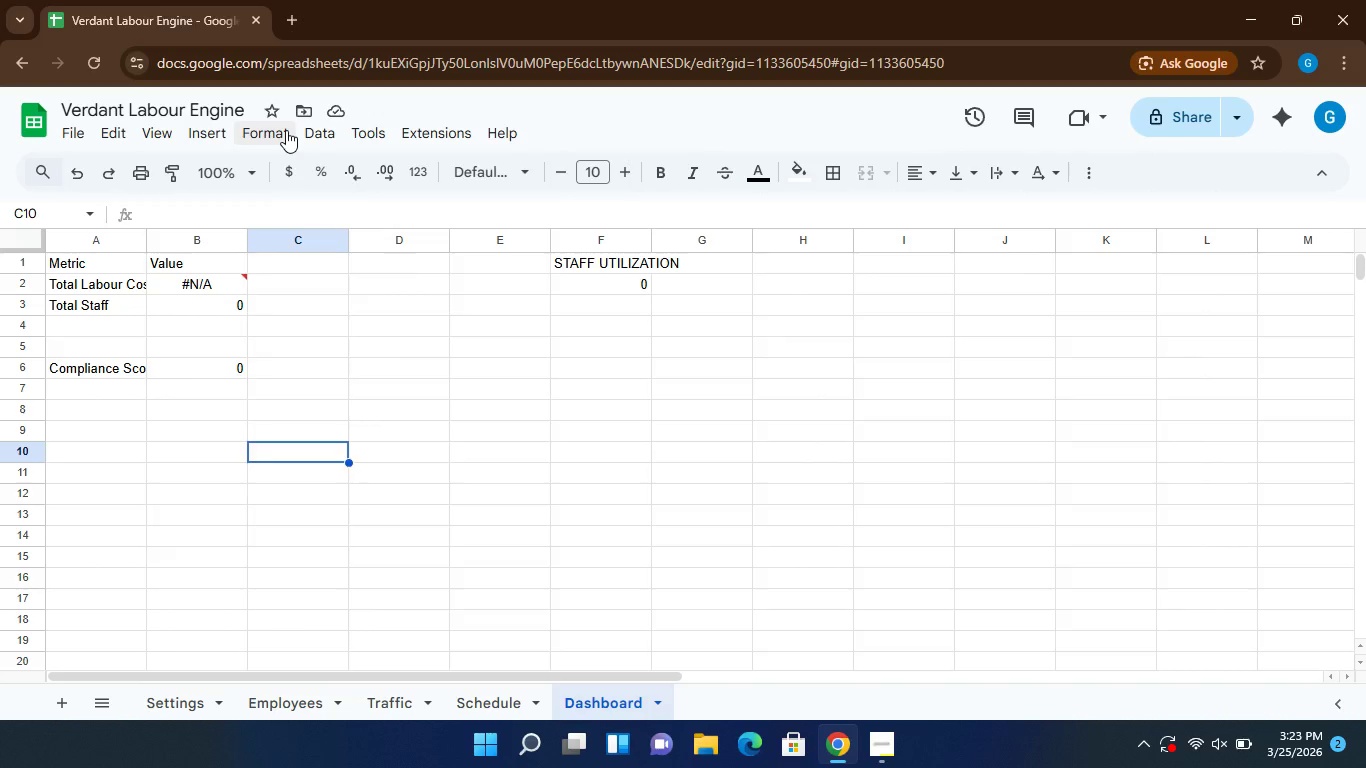 
left_click([286, 130])
 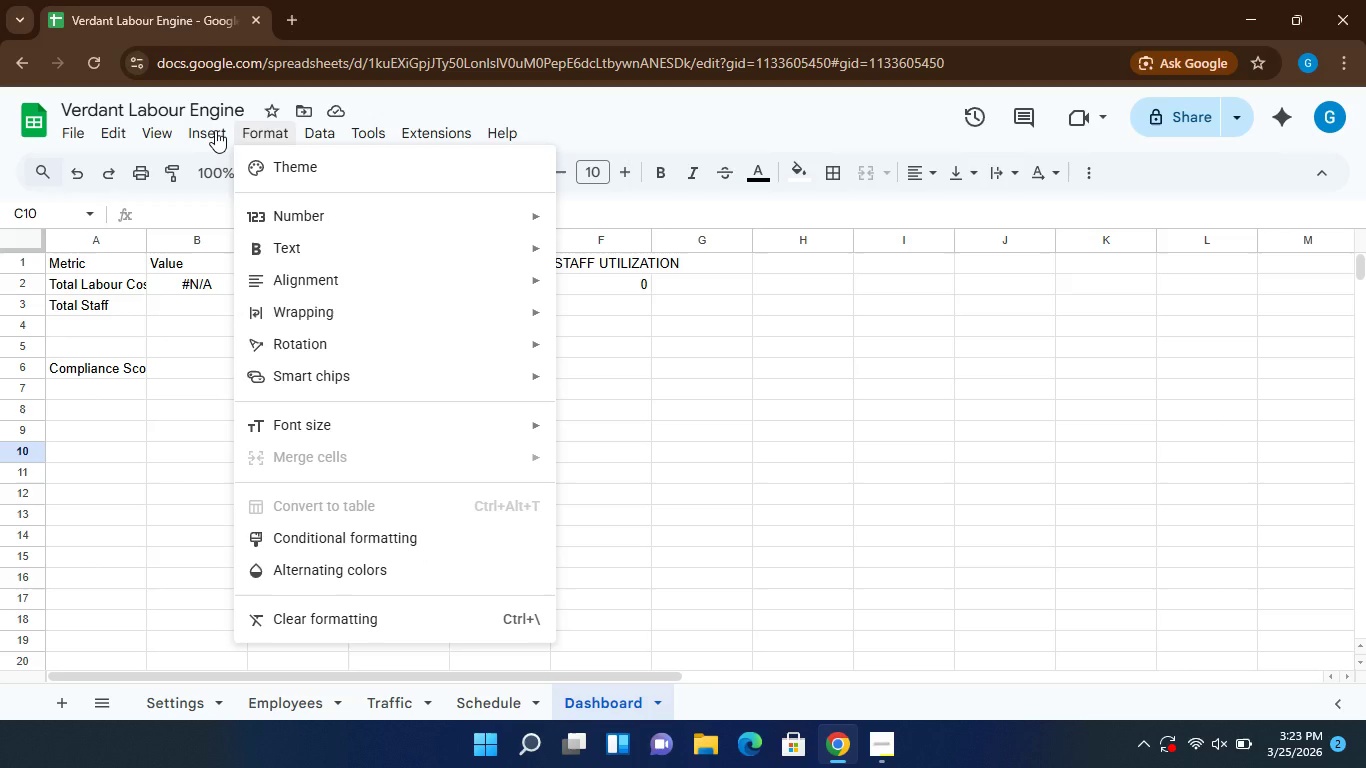 
left_click([215, 130])
 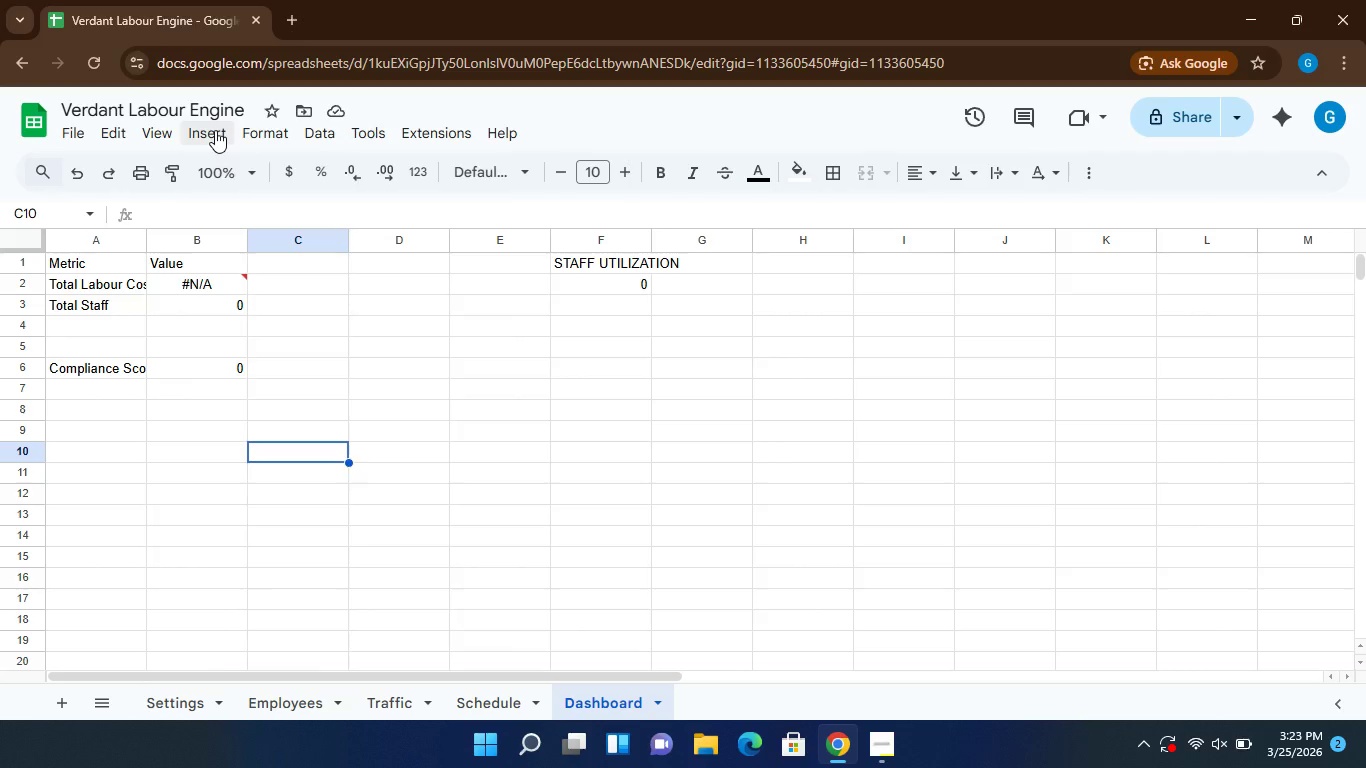 
left_click([215, 130])
 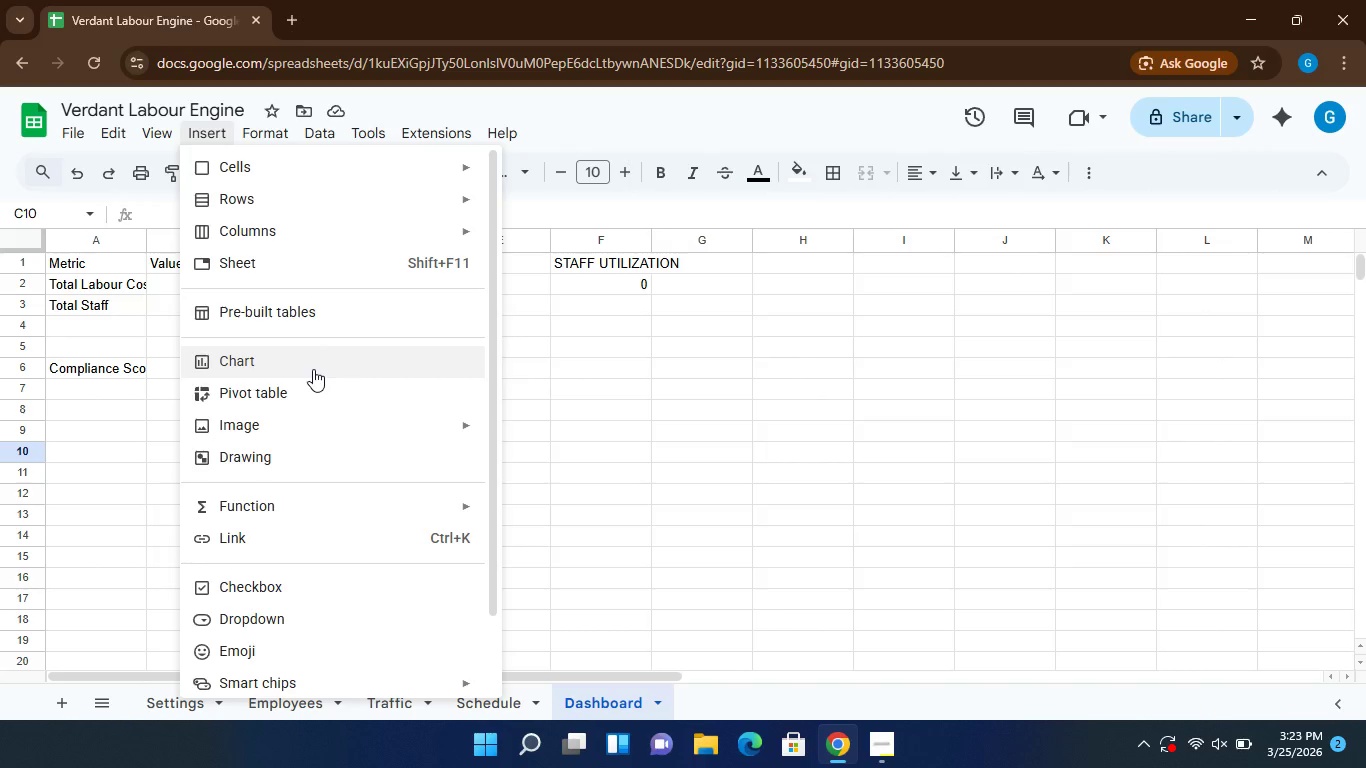 
left_click([313, 369])
 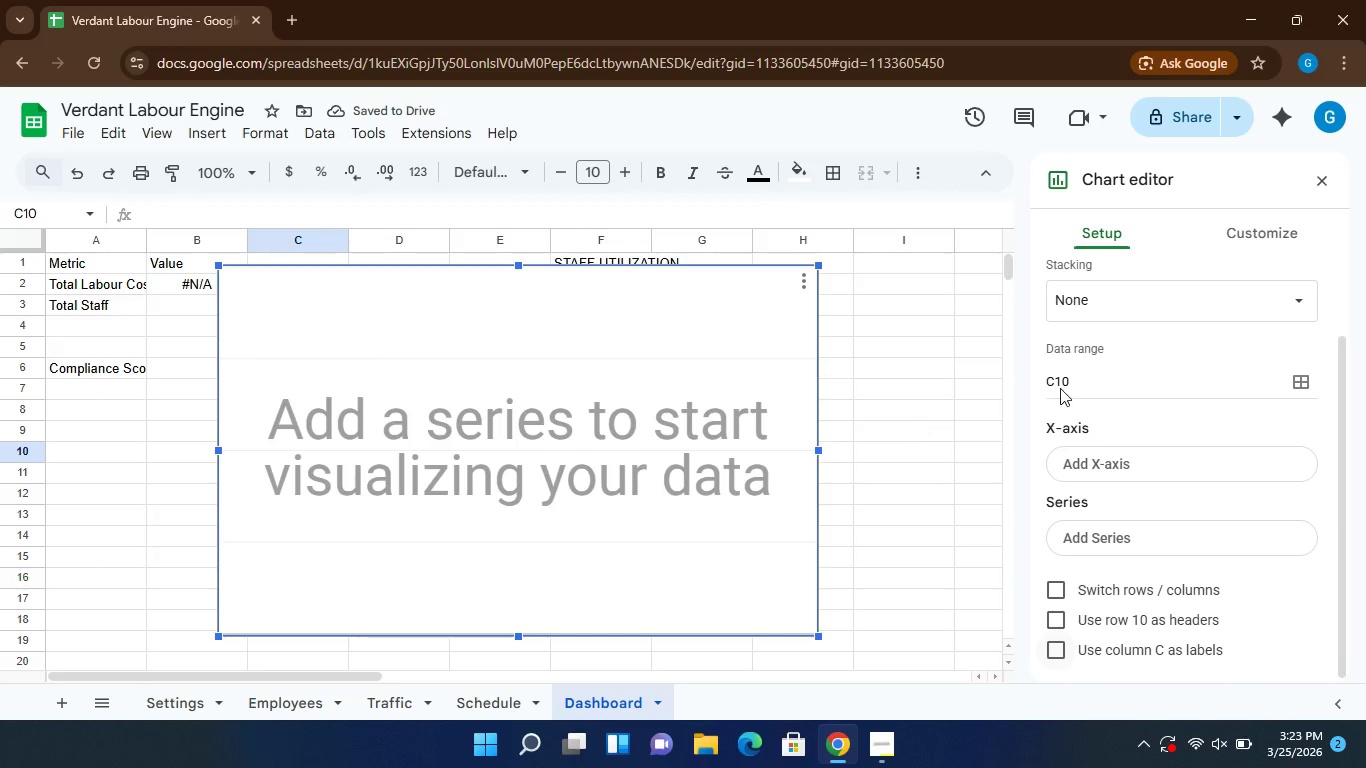 
left_click([1077, 389])
 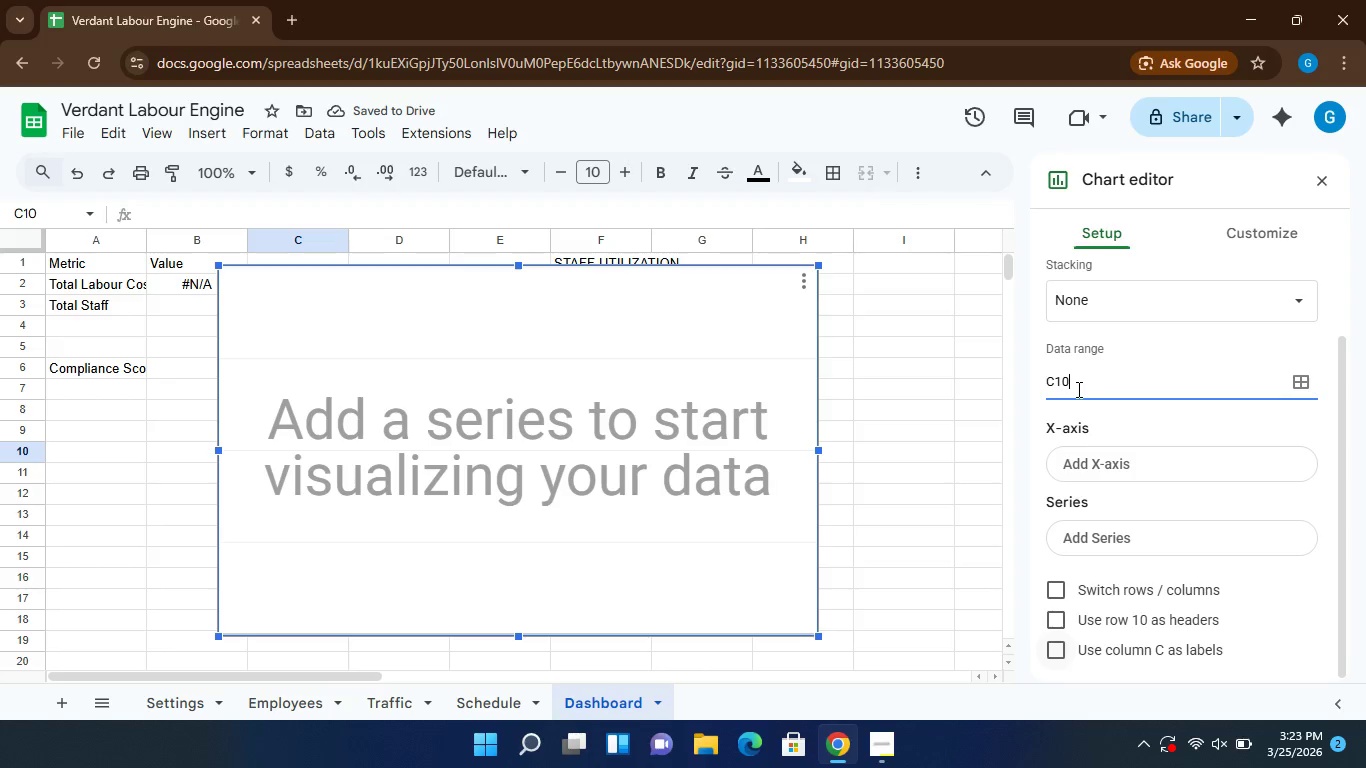 
key(Backspace)
 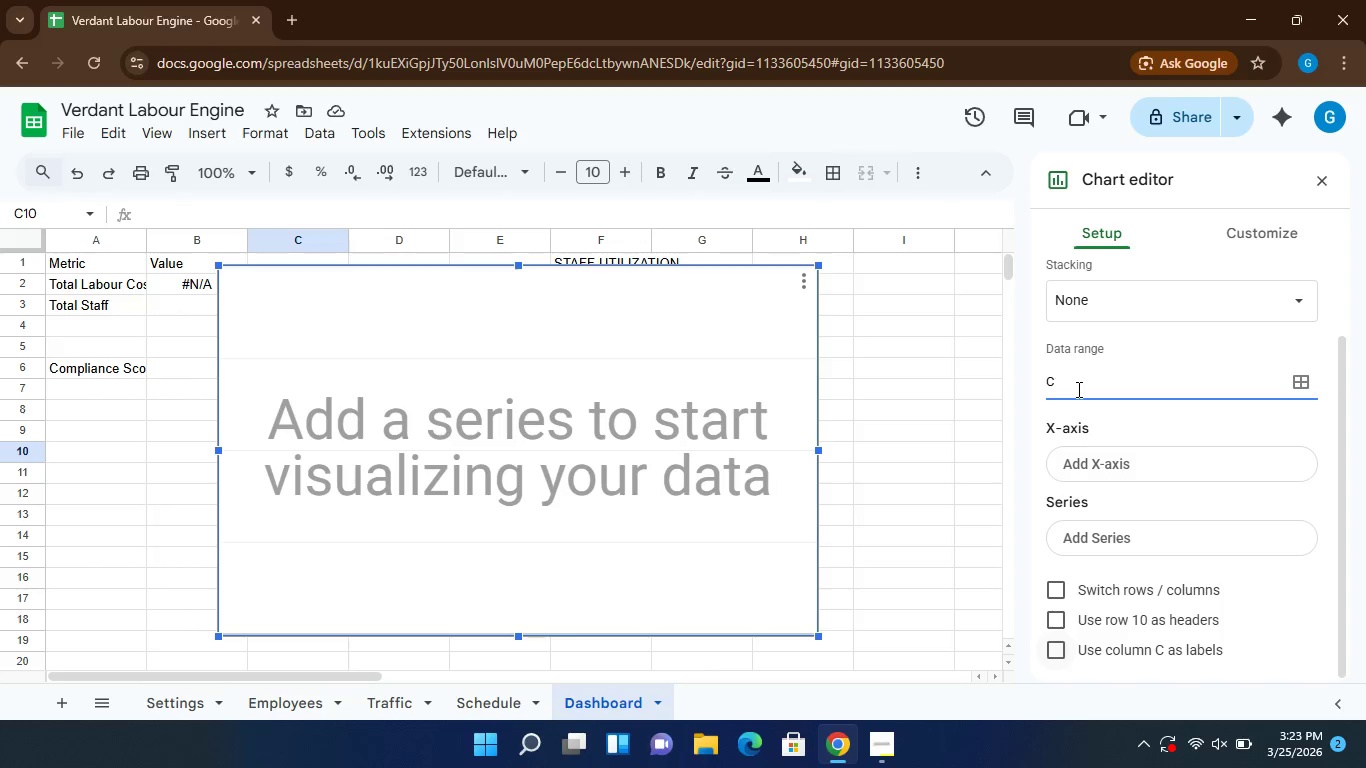 
key(Backspace)
 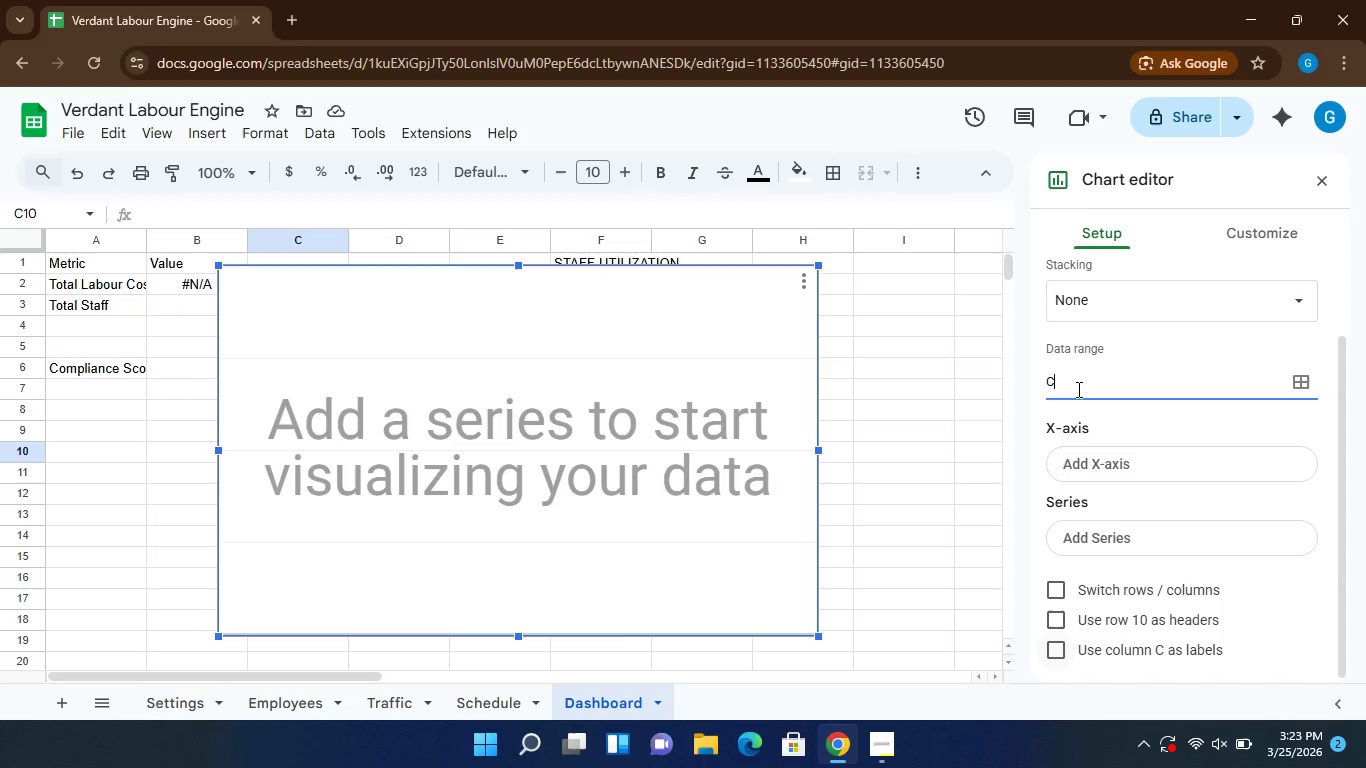 
key(Backspace)
 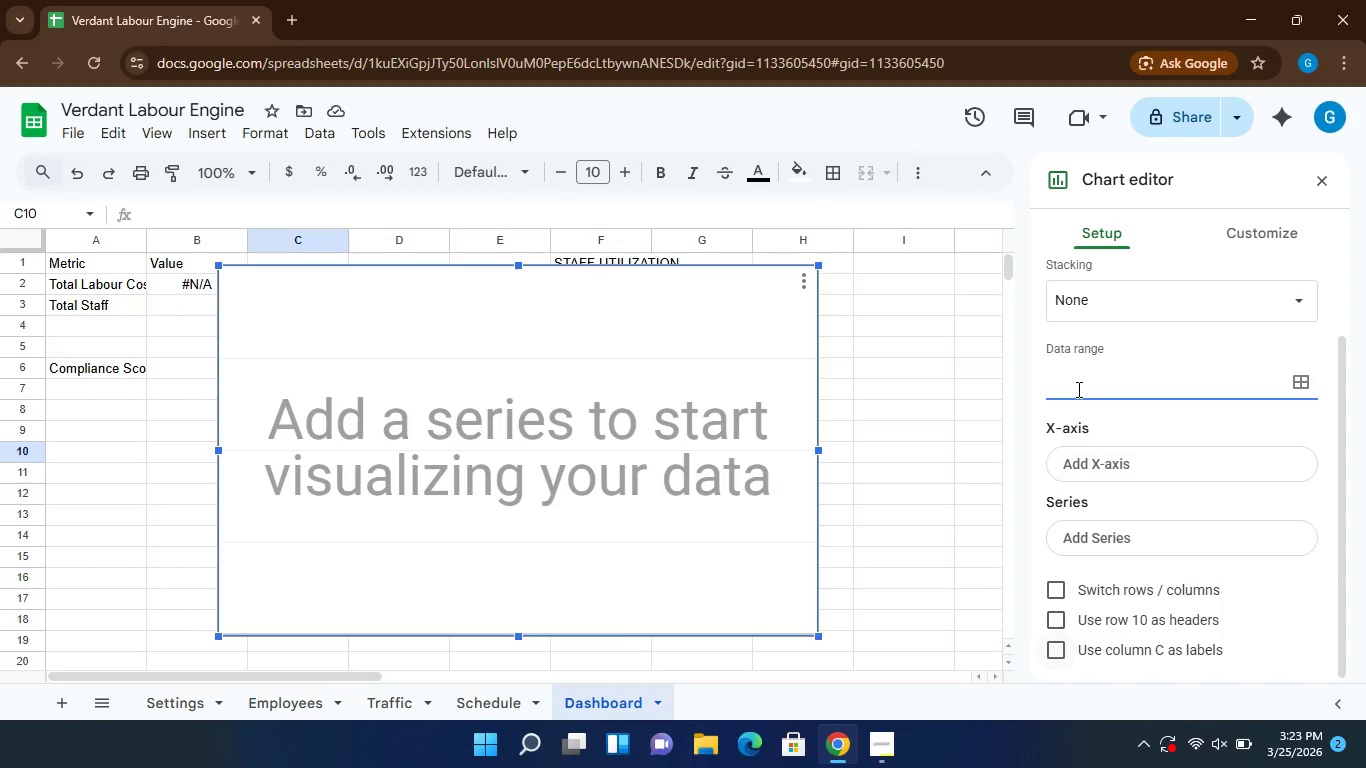 
type(TRAFFICa1:a10)
 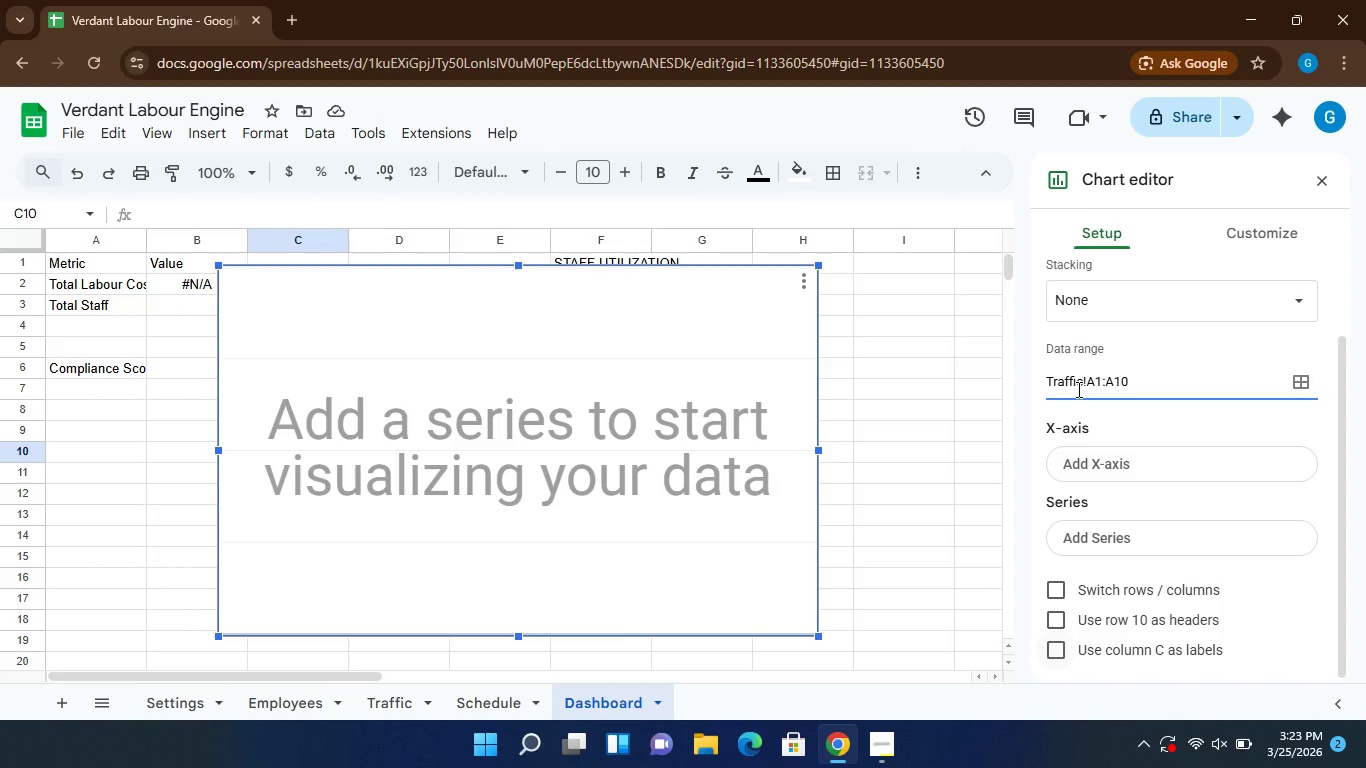 
hold_key(key=CapsLock, duration=0.33)
 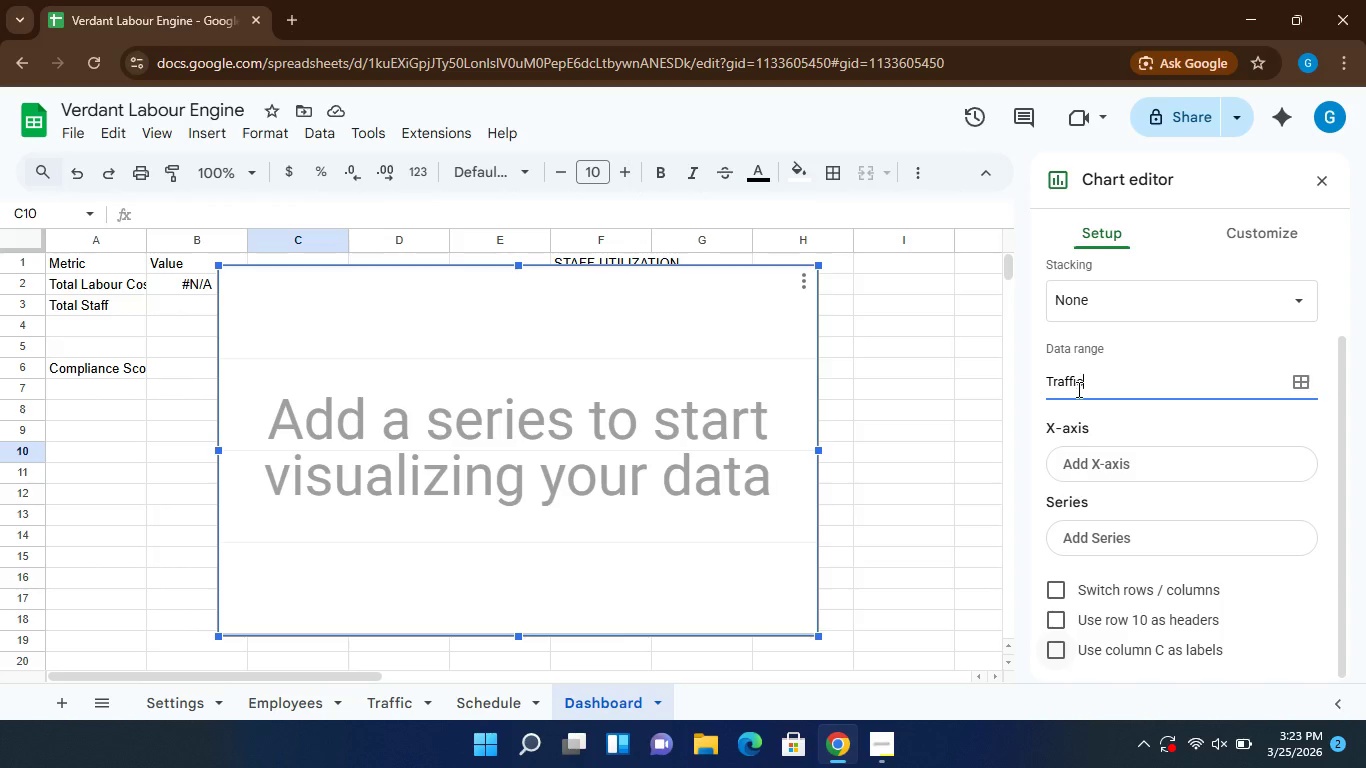 
left_click([1299, 298])
 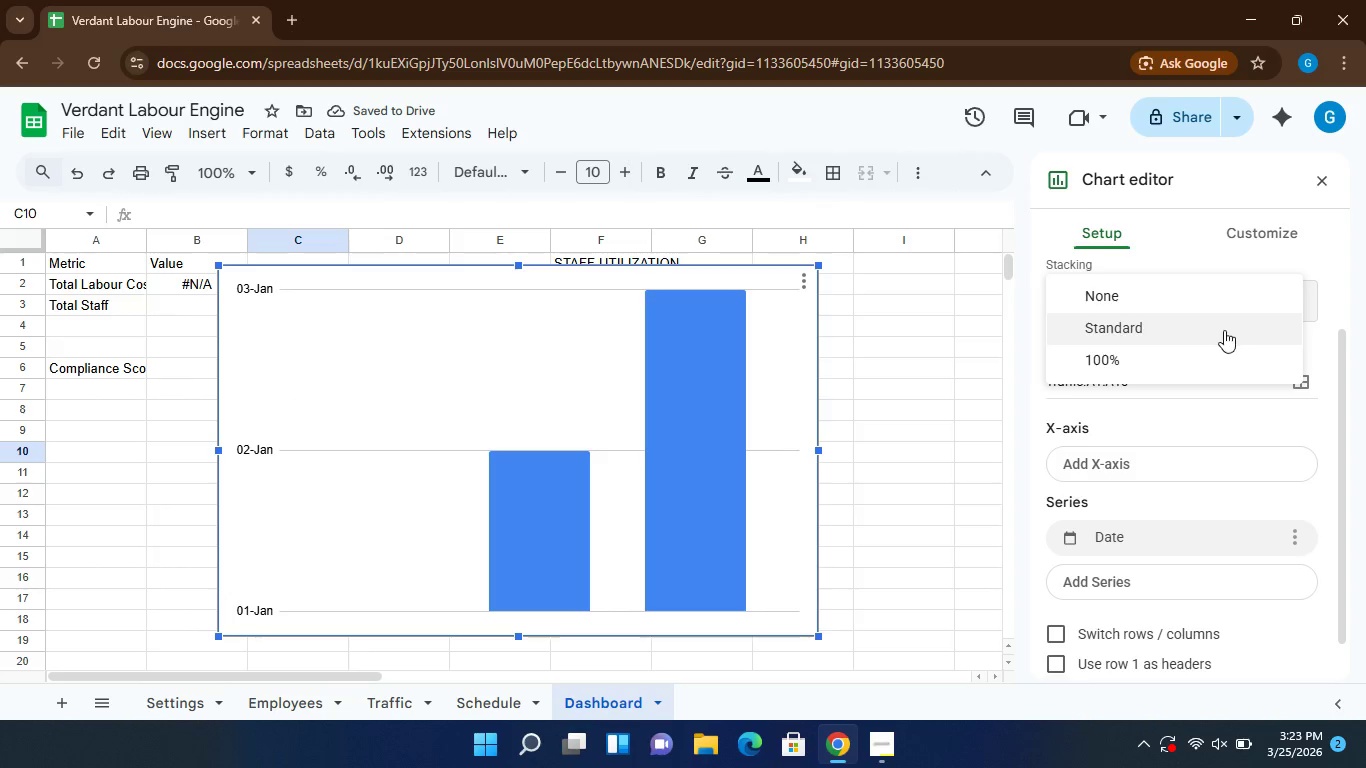 
wait(5.08)
 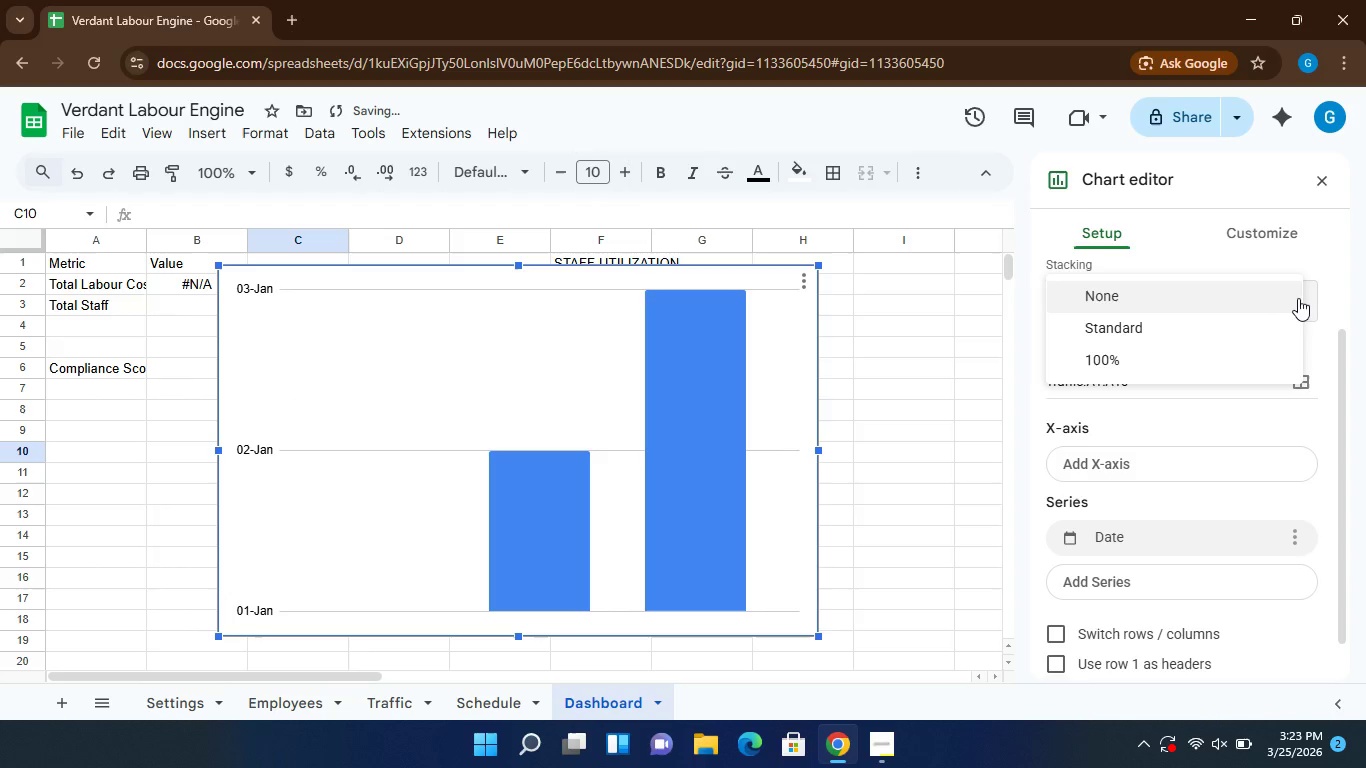 
left_click([1205, 297])
 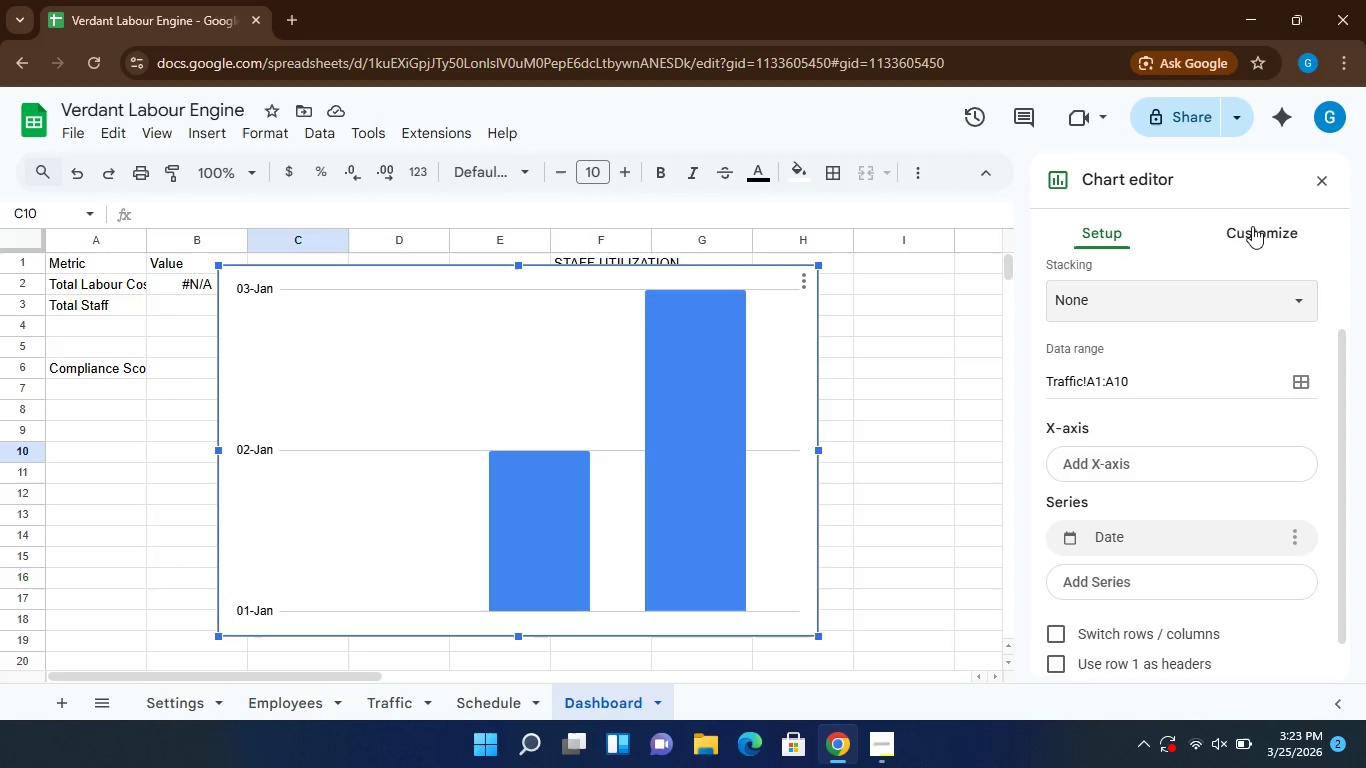 
left_click([1253, 232])
 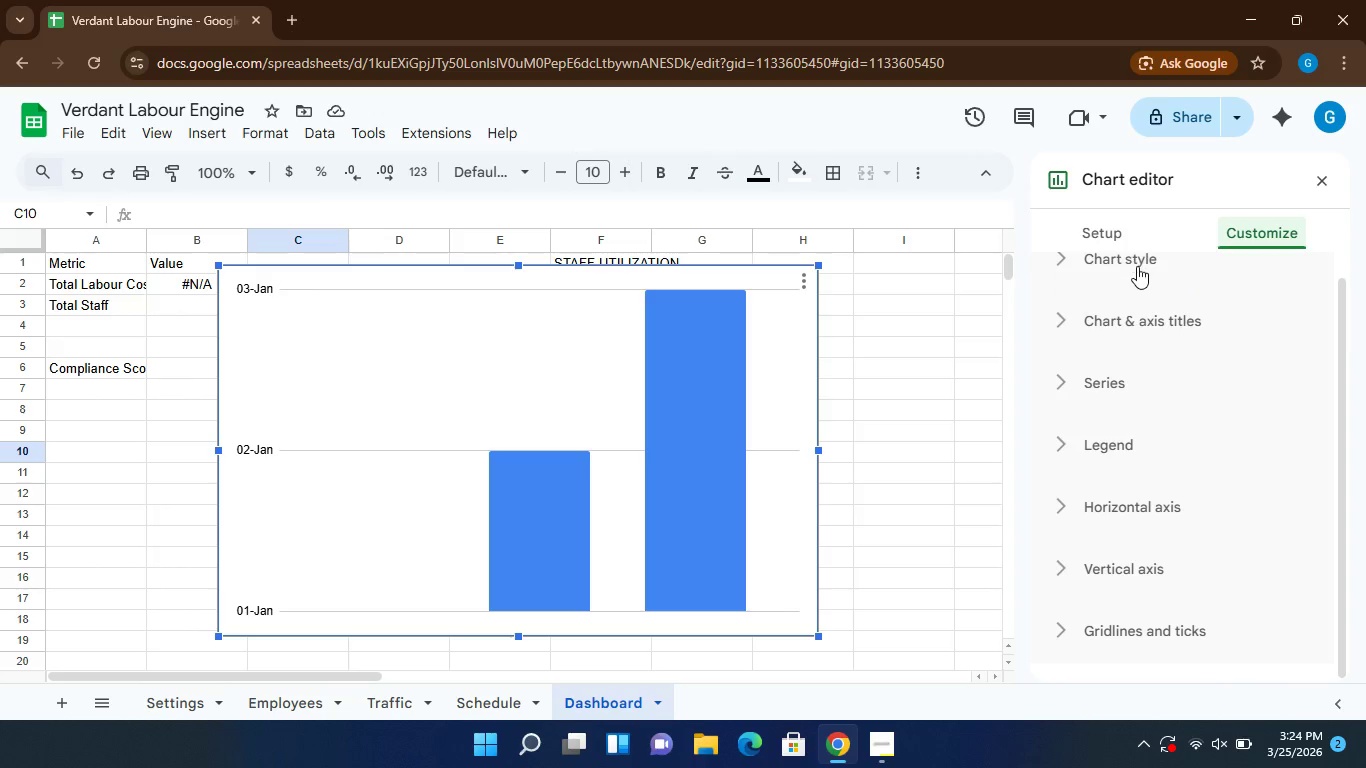 
left_click([1137, 266])
 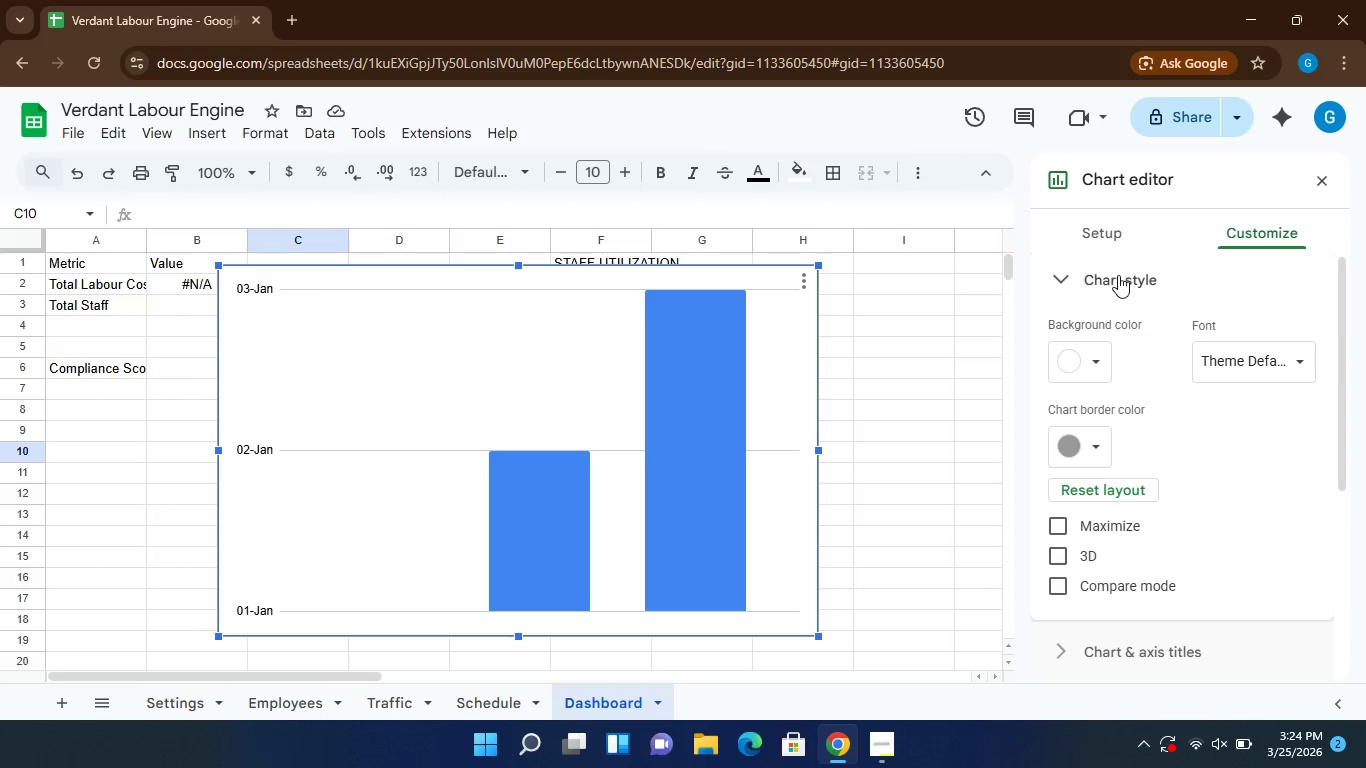 
left_click([1108, 238])
 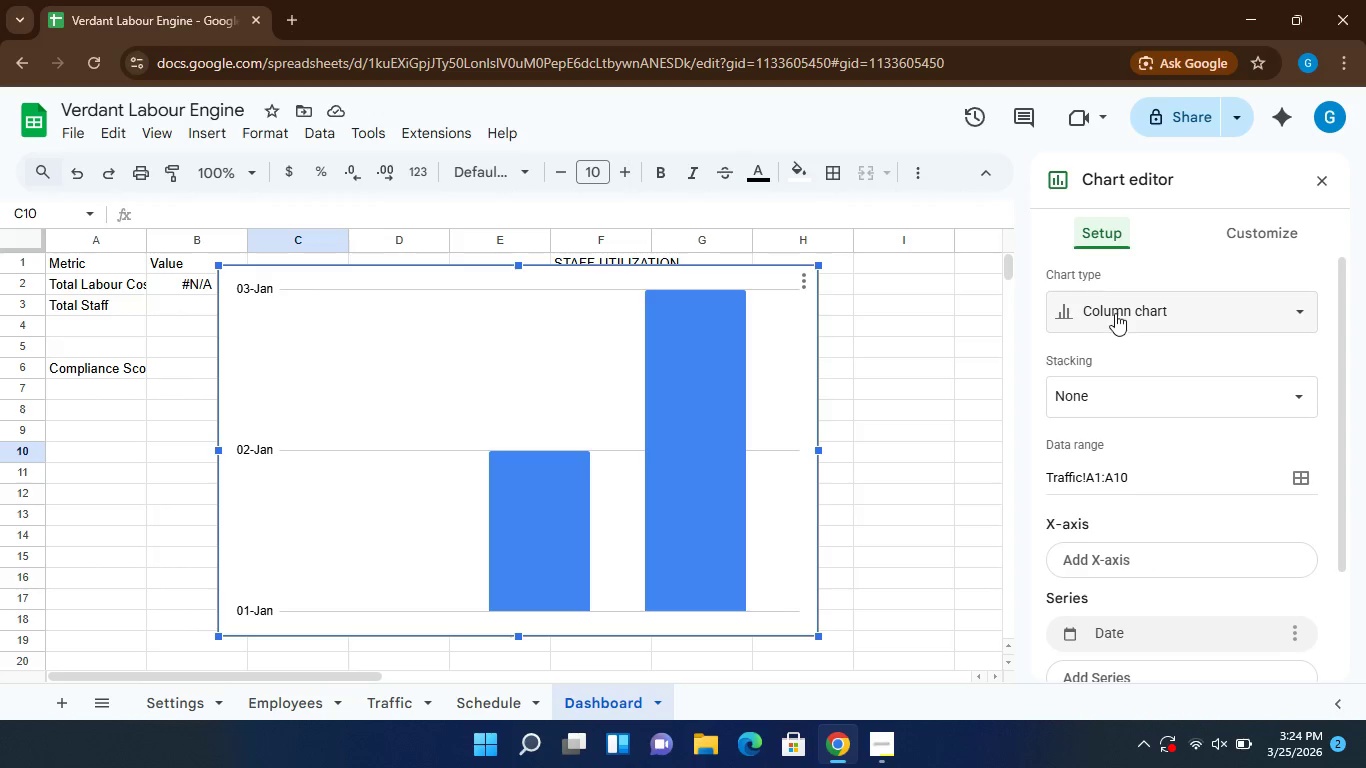 
left_click([1113, 312])
 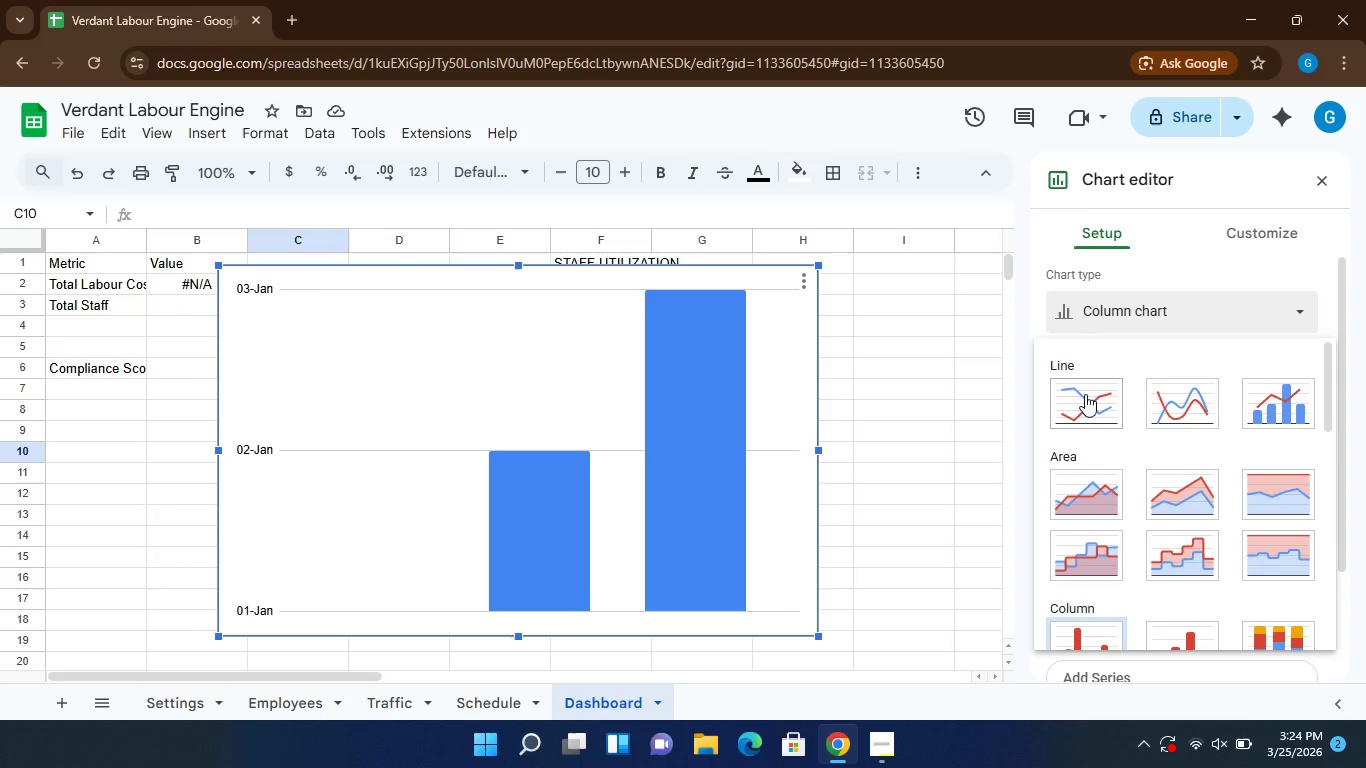 
left_click([1085, 394])
 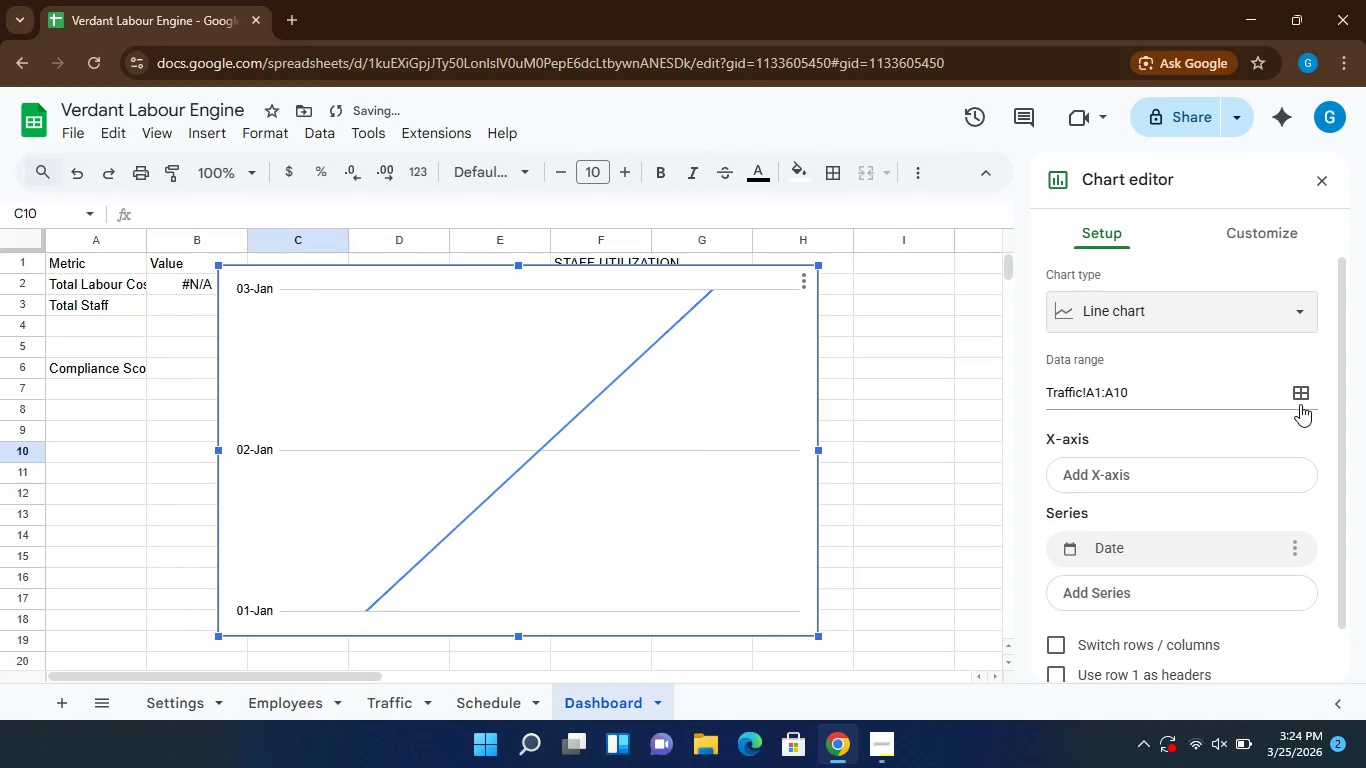 
left_click([1300, 400])
 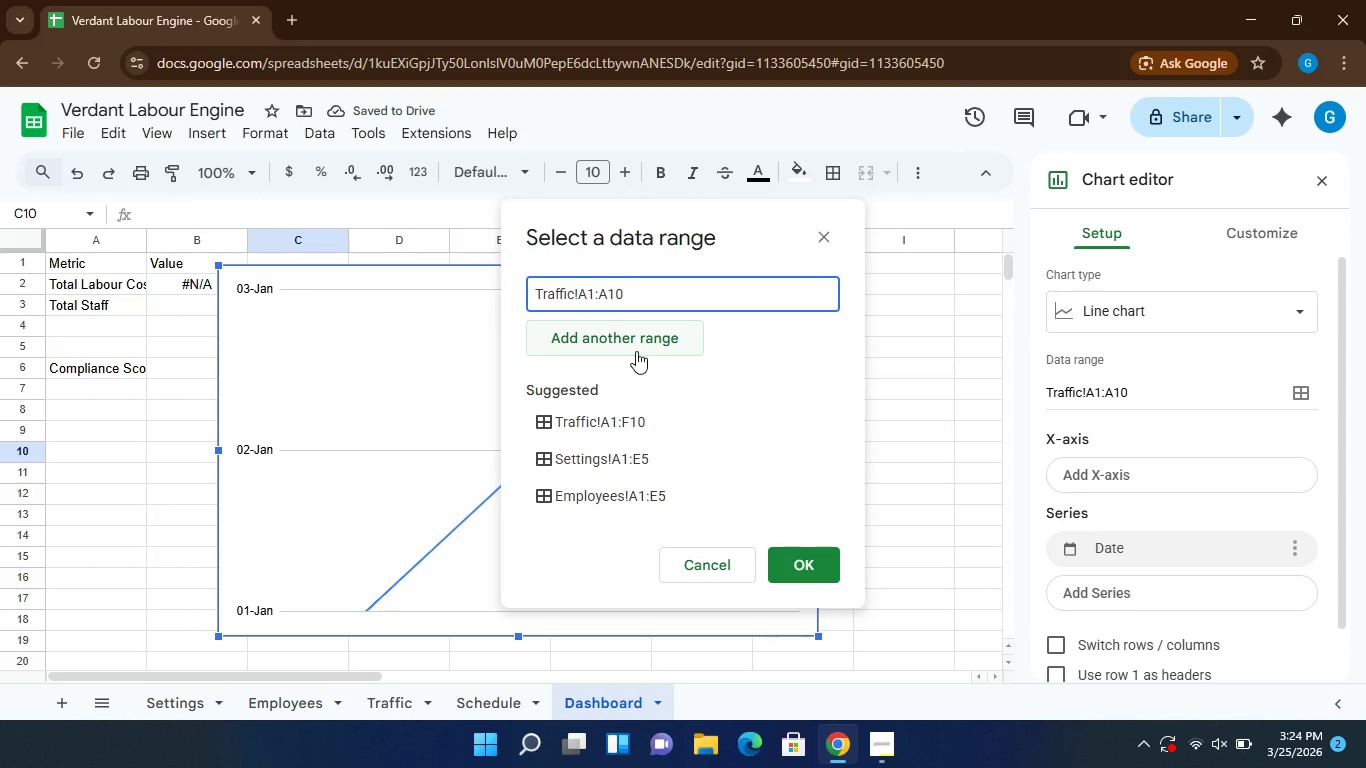 
left_click([632, 346])
 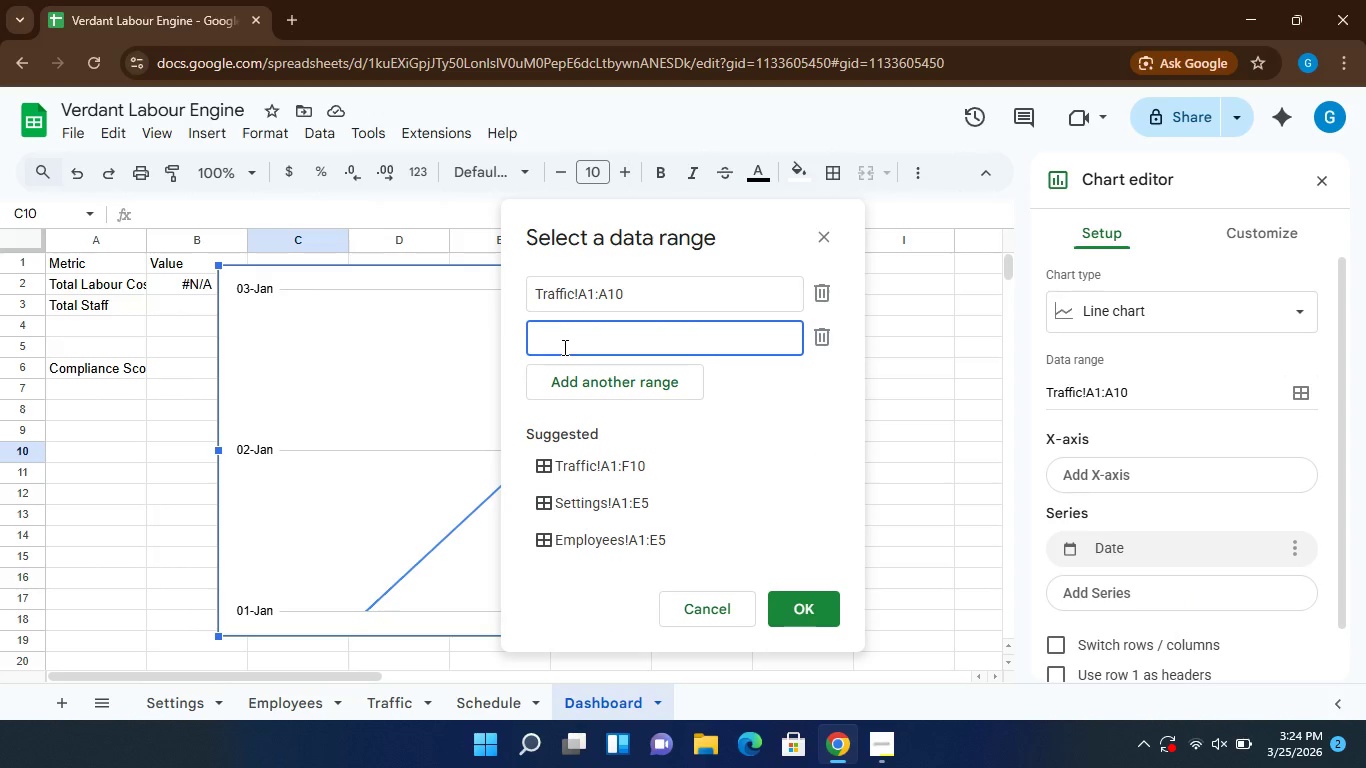 
type(Traffic)
 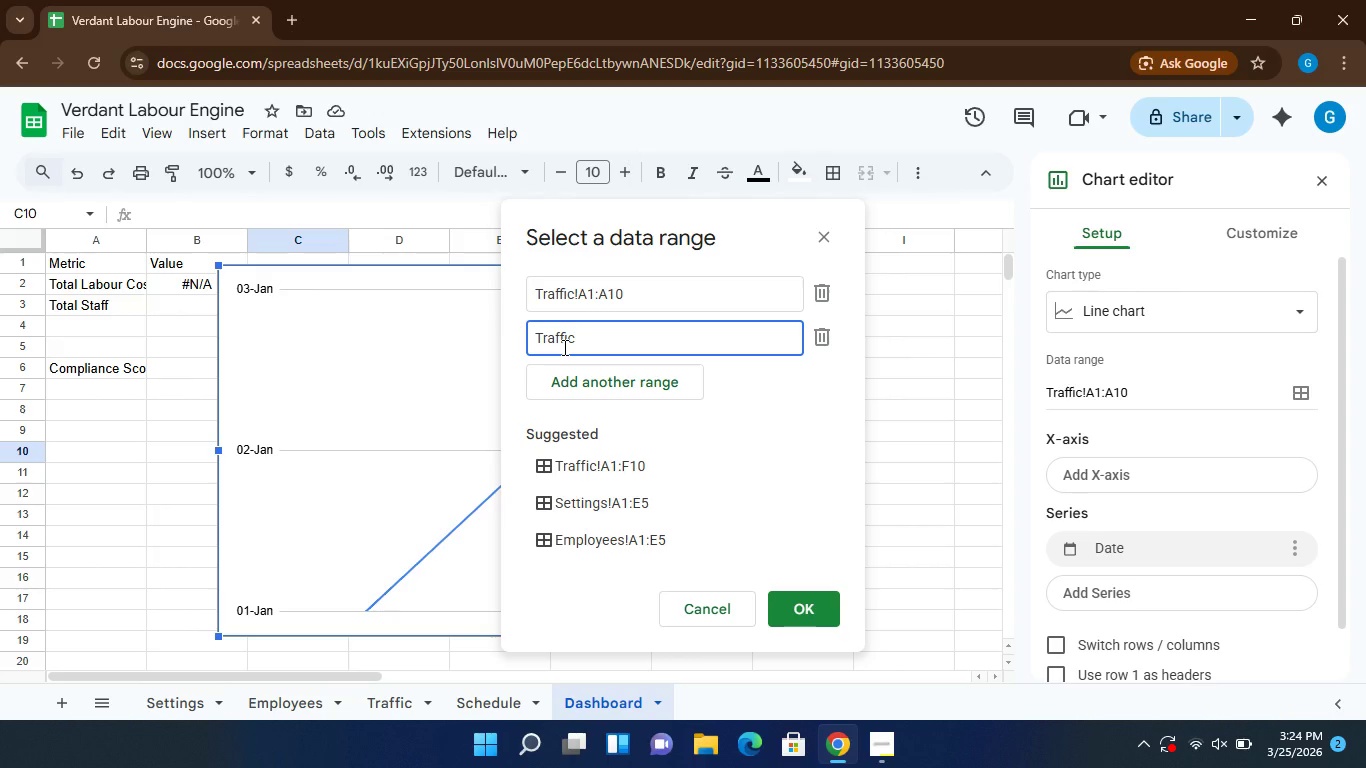 
hold_key(key=ShiftLeft, duration=0.52)
 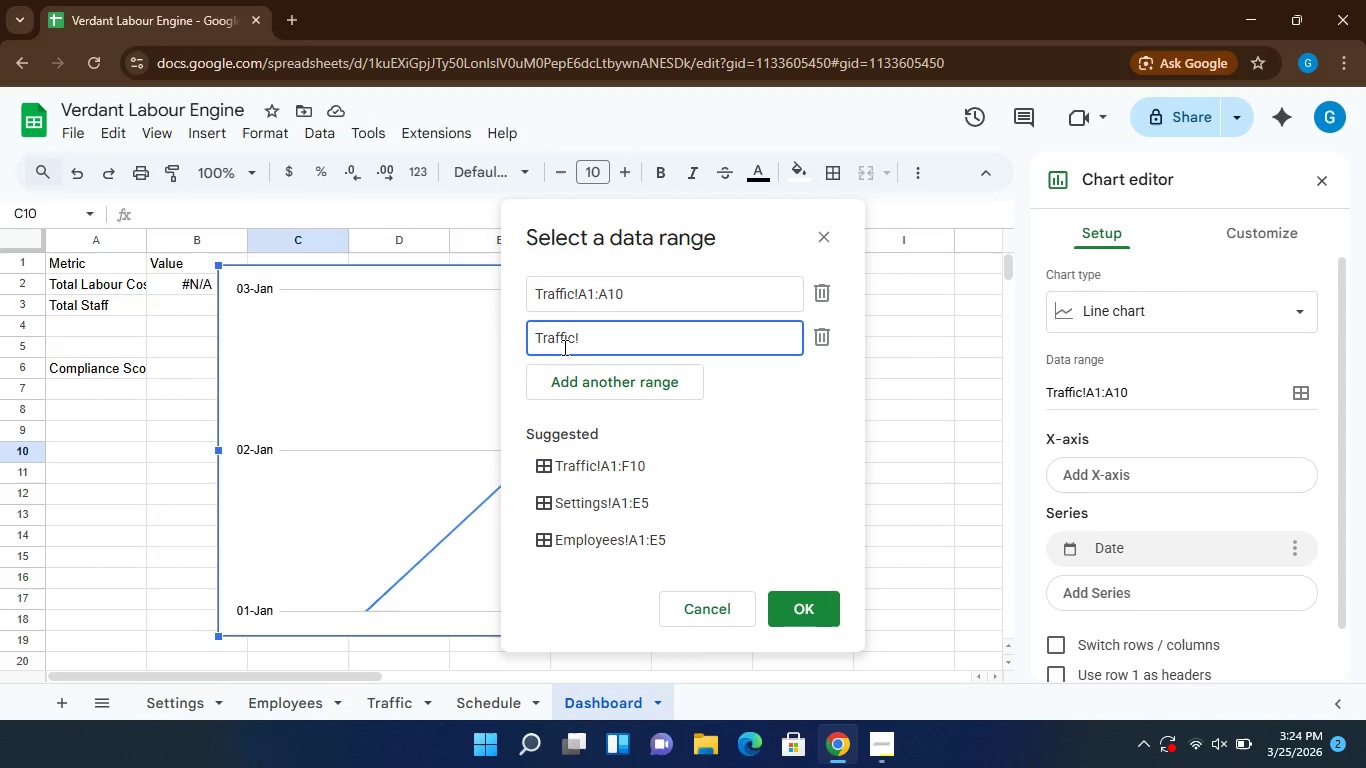 
hold_key(key=1, duration=0.34)
 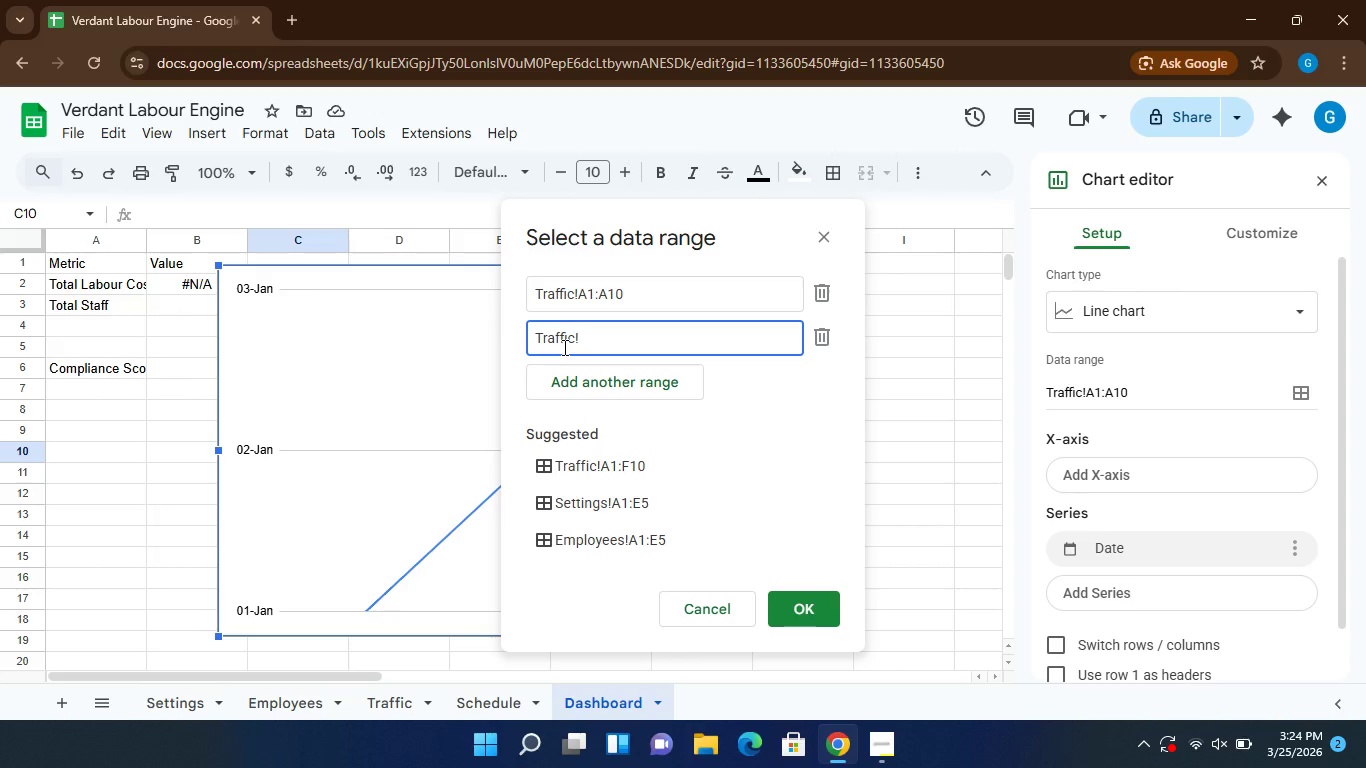 
type(E1:E10)
 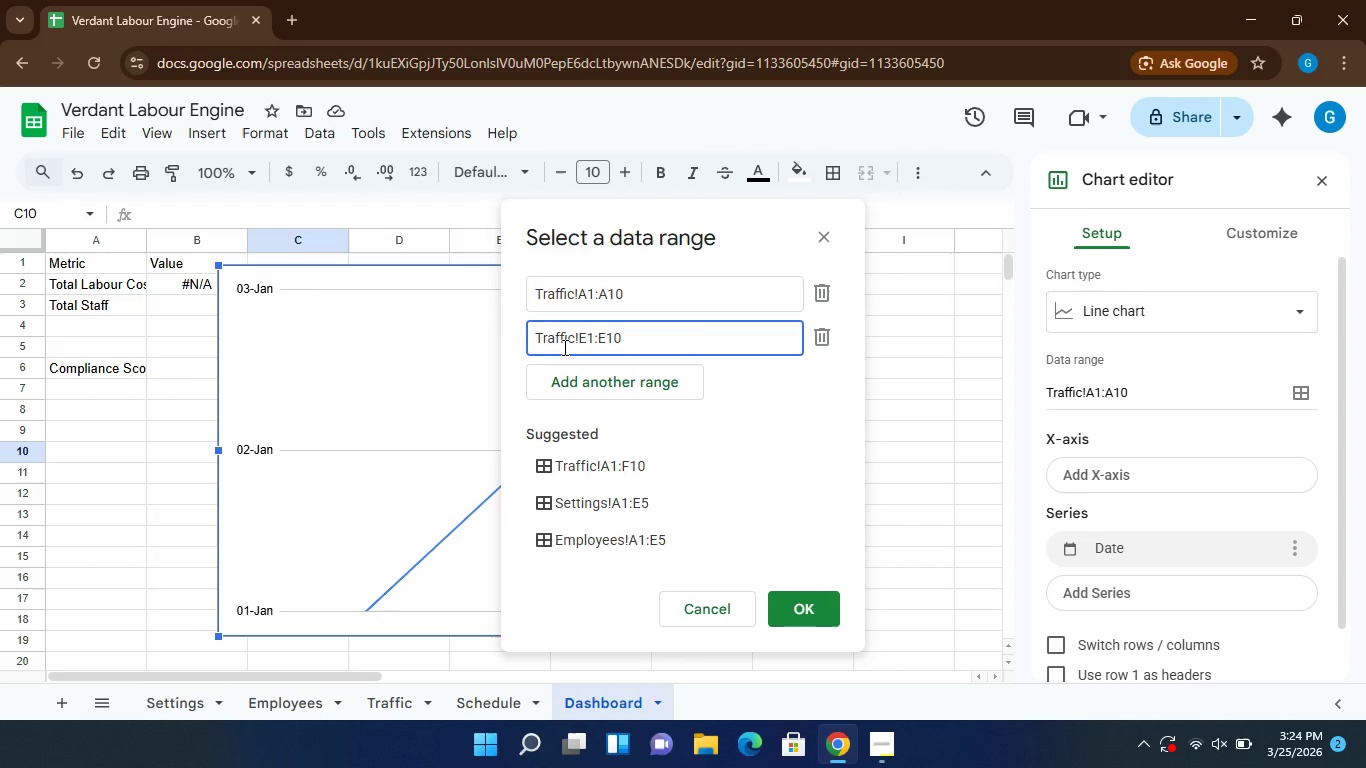 
wait(25.14)
 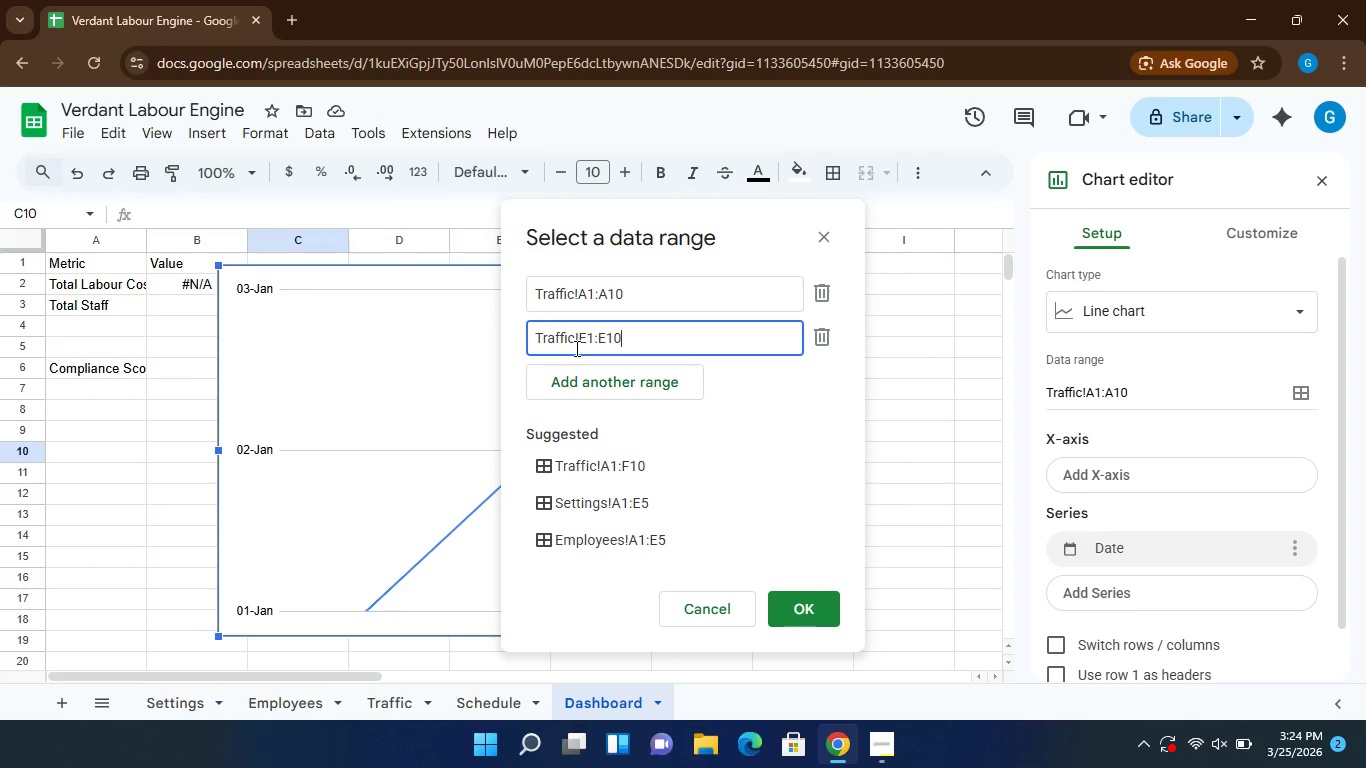 
left_click([813, 606])
 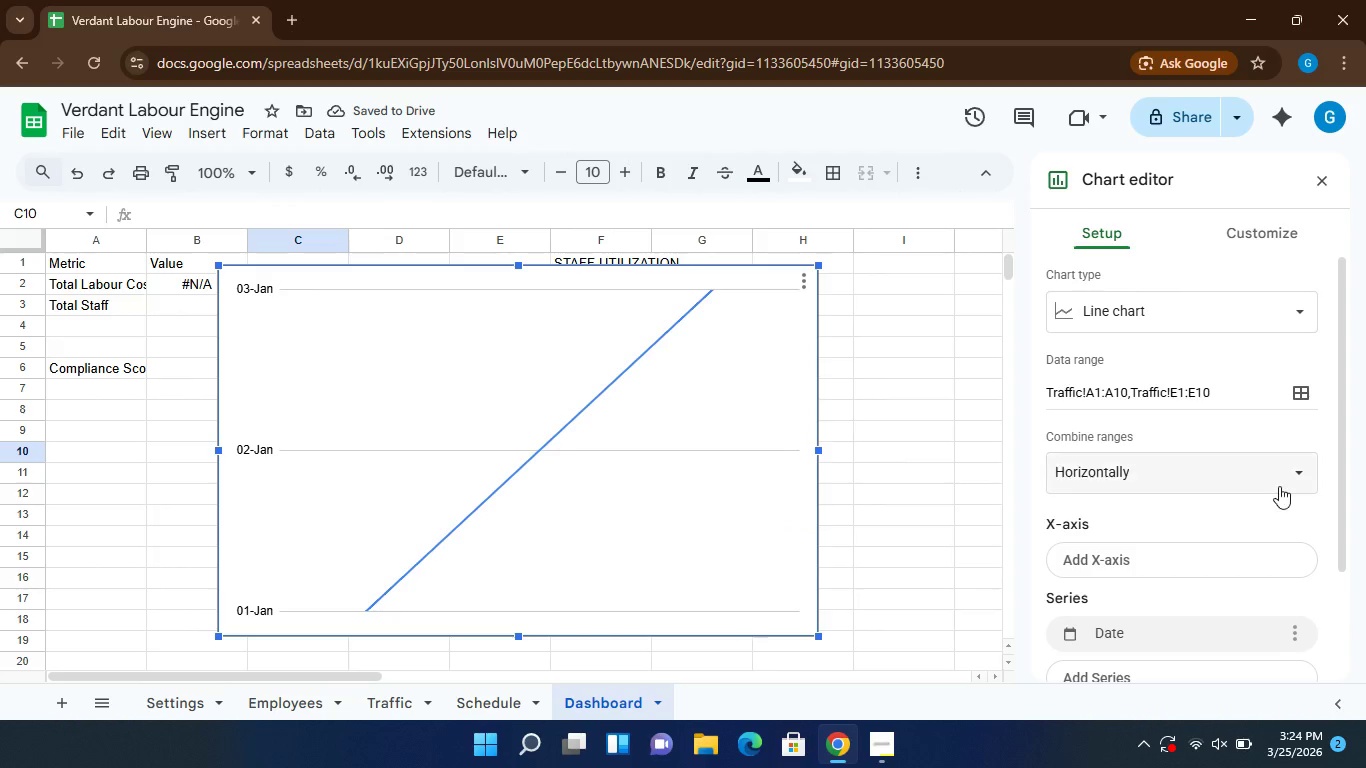 
left_click([1303, 471])
 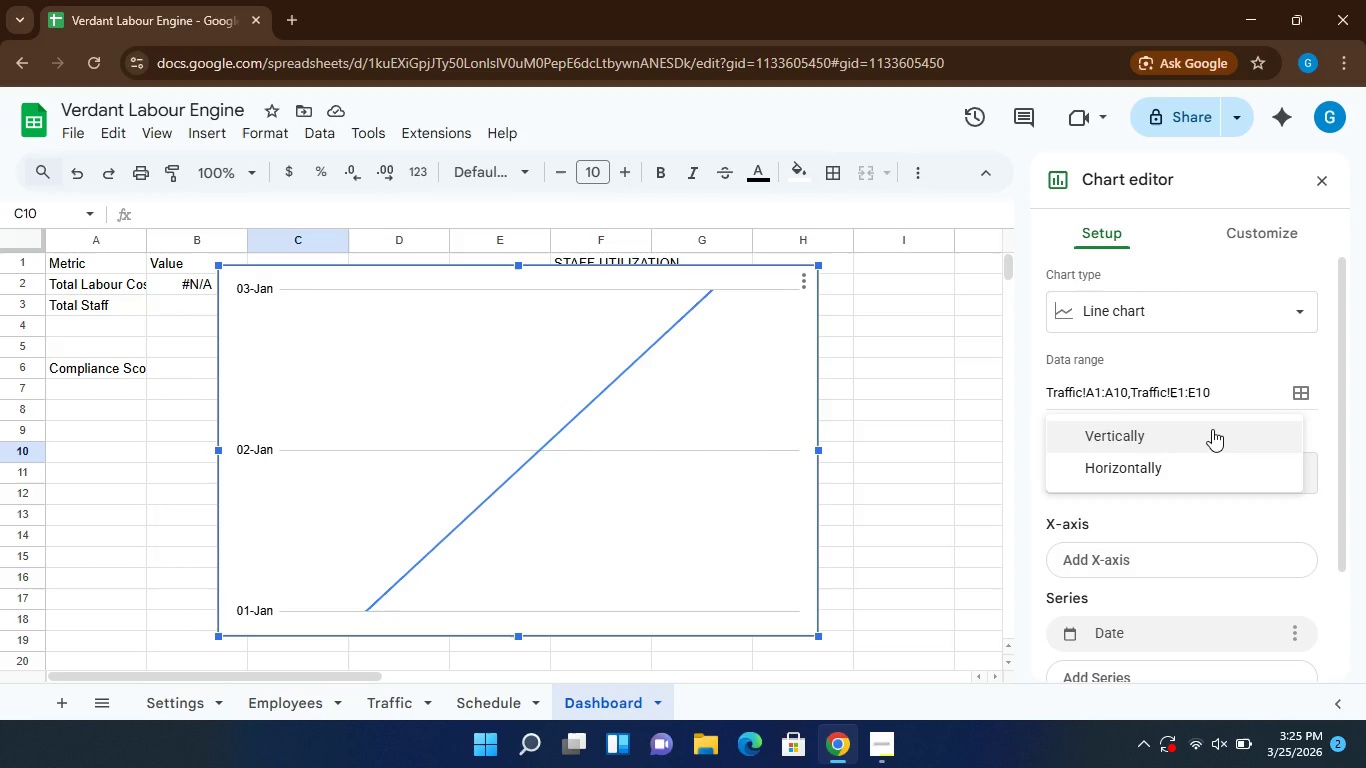 
left_click([1212, 429])
 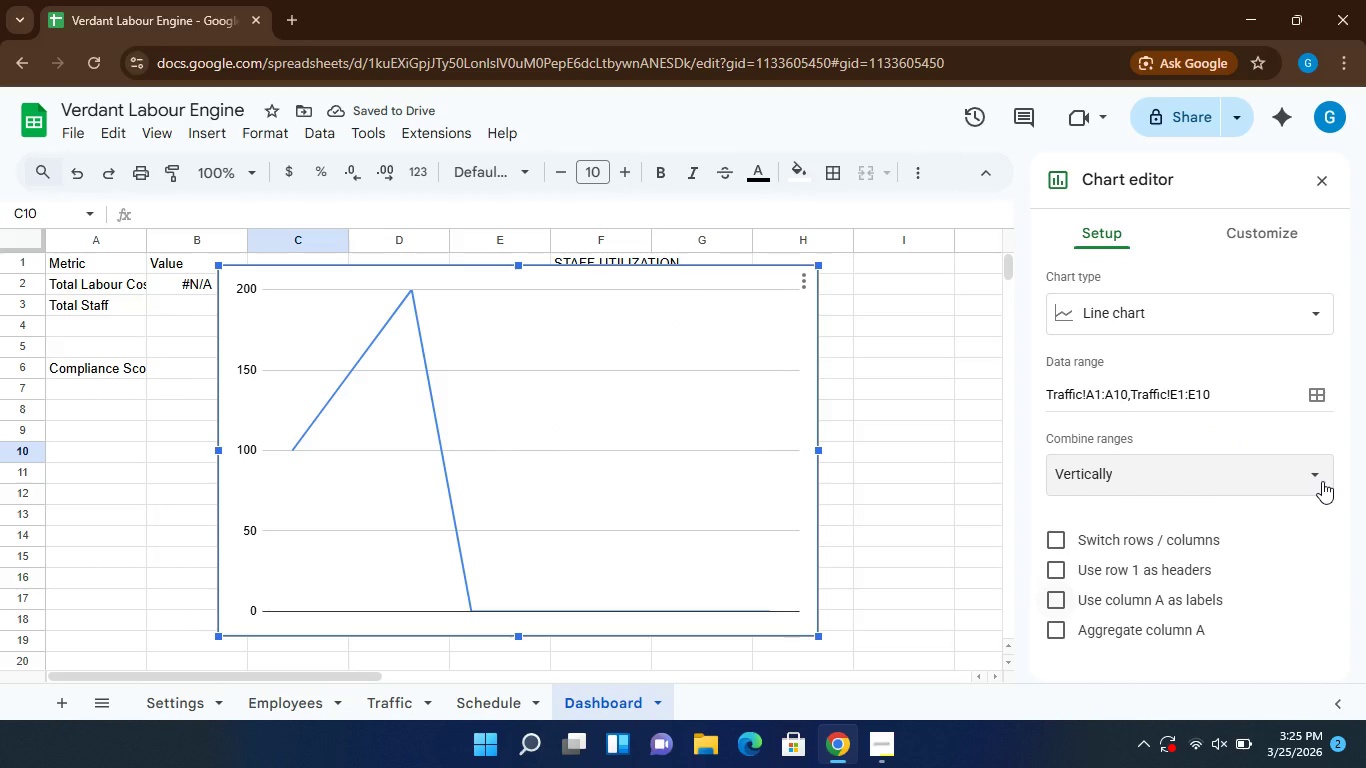 
left_click([1322, 481])
 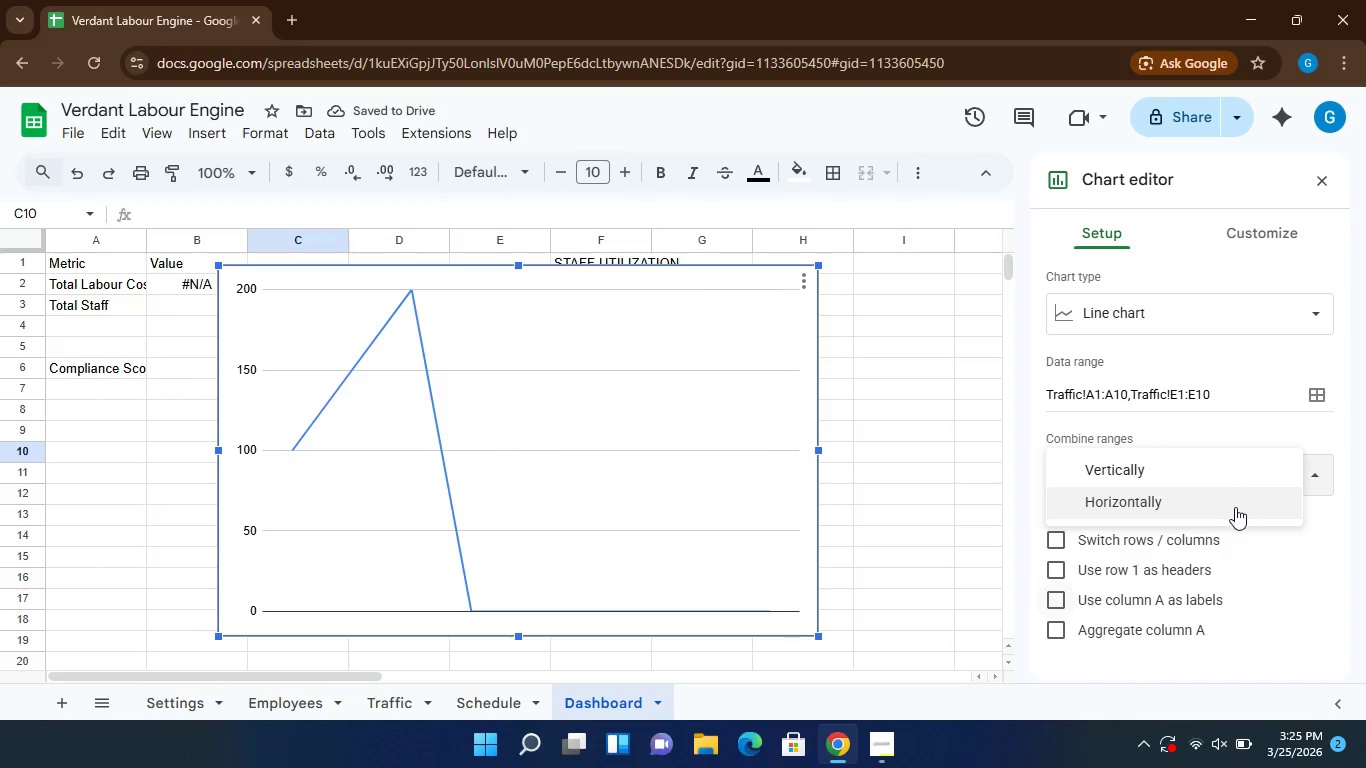 
left_click([1235, 507])
 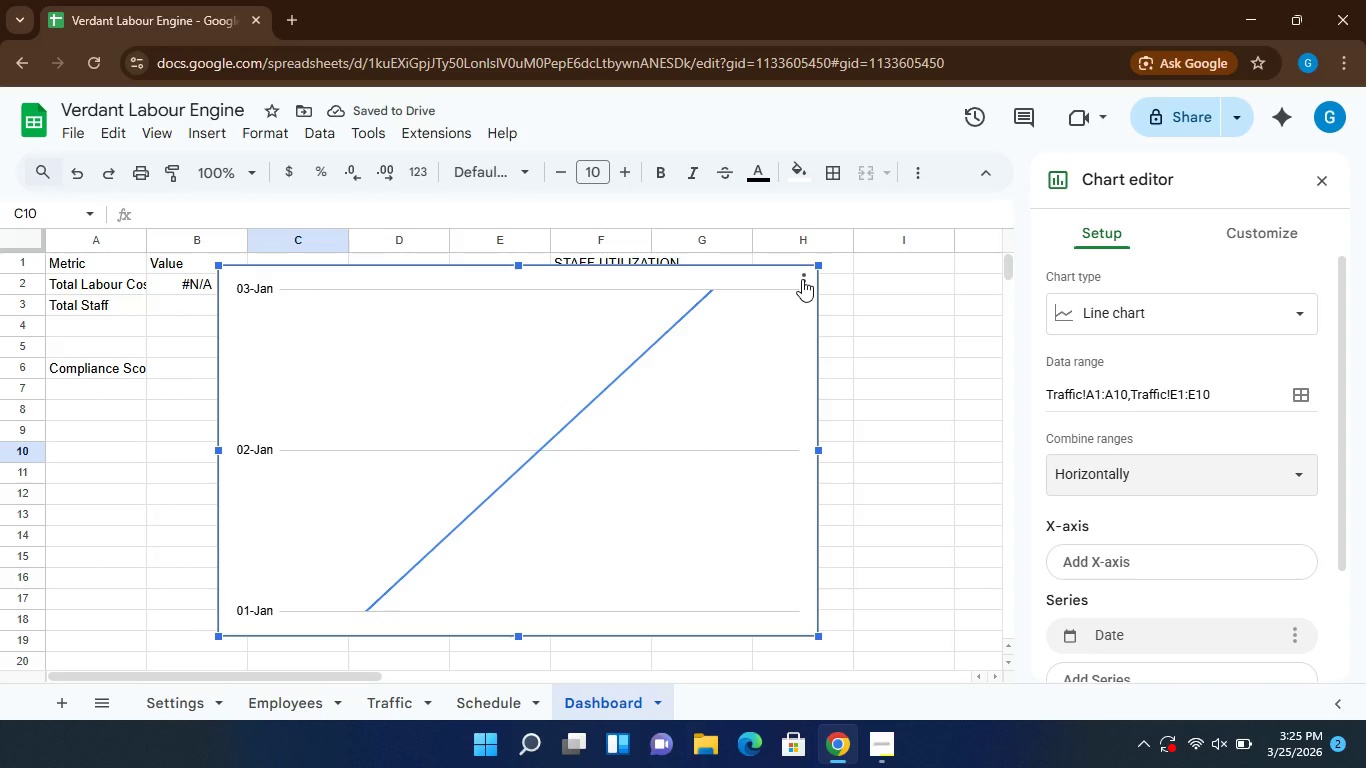 
wait(5.81)
 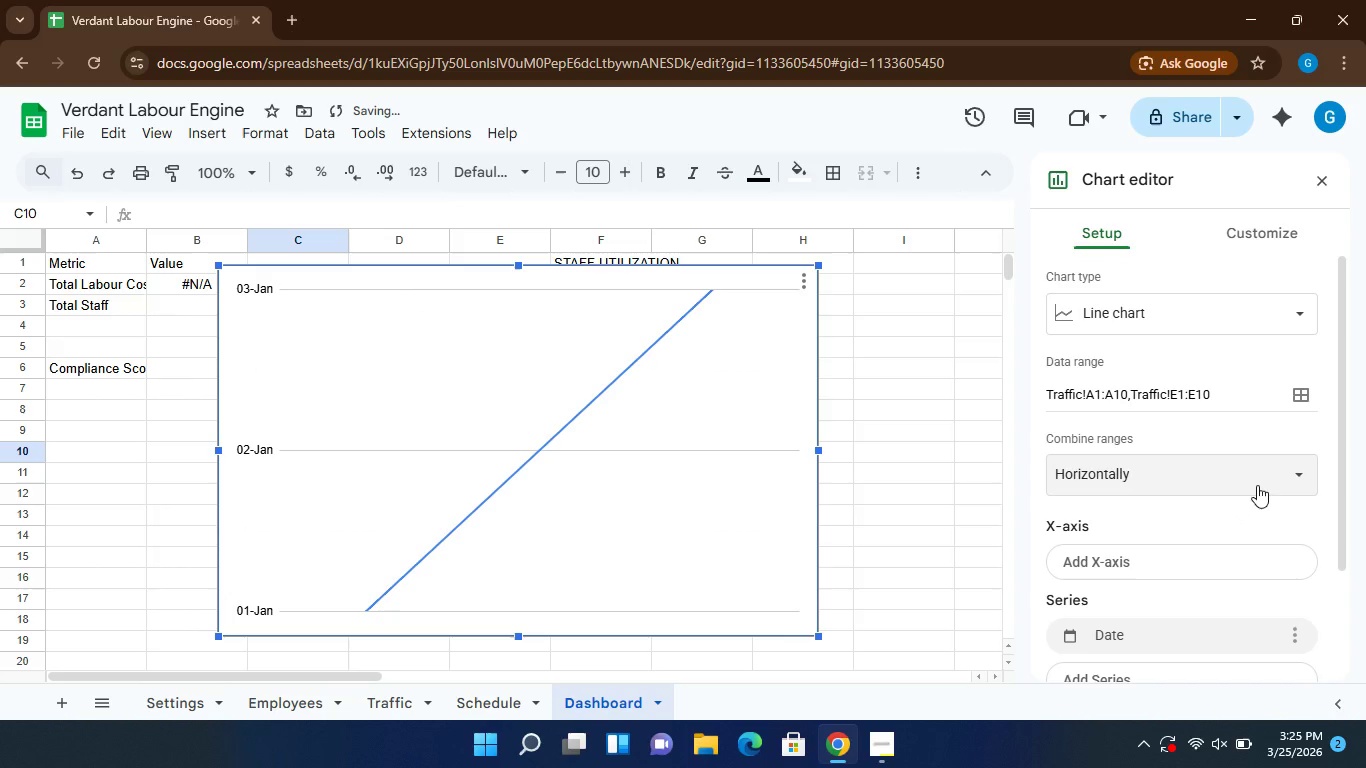 
left_click([801, 286])
 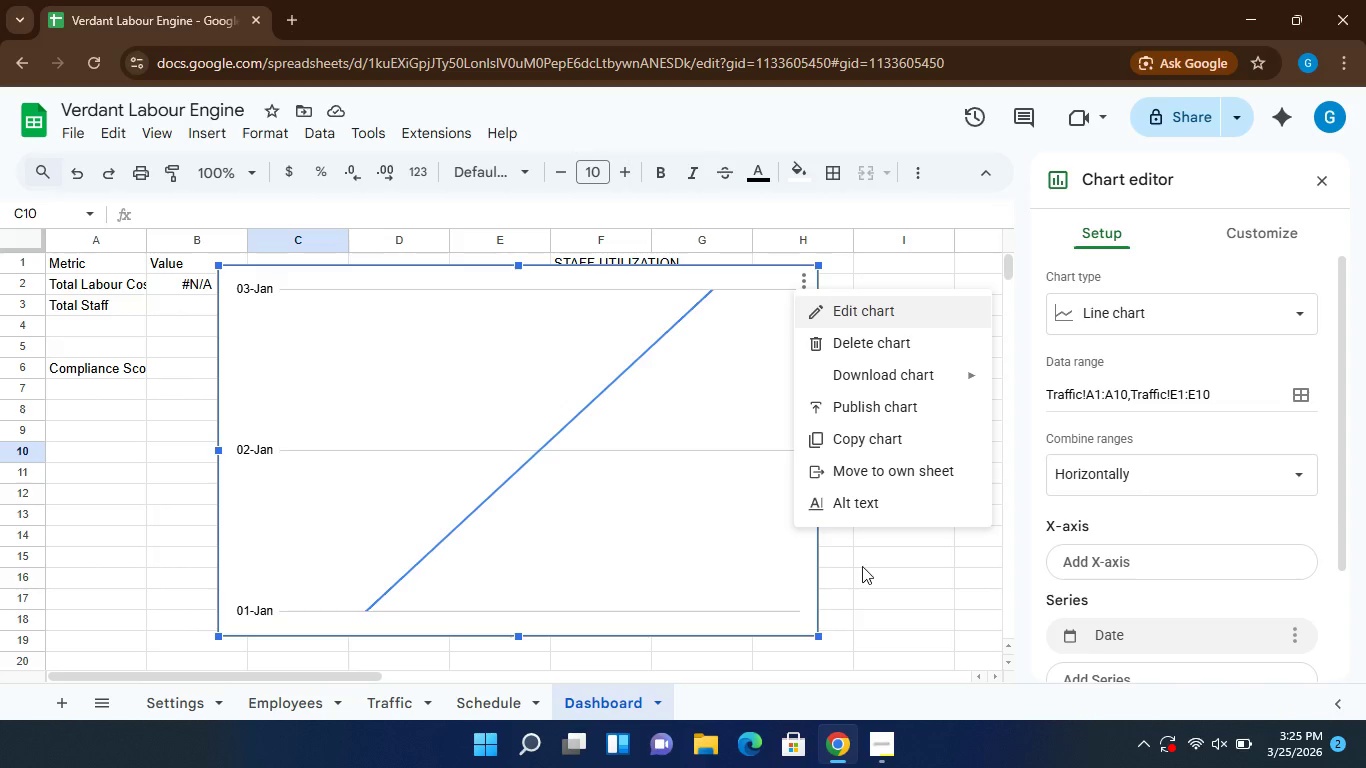 
left_click([890, 558])
 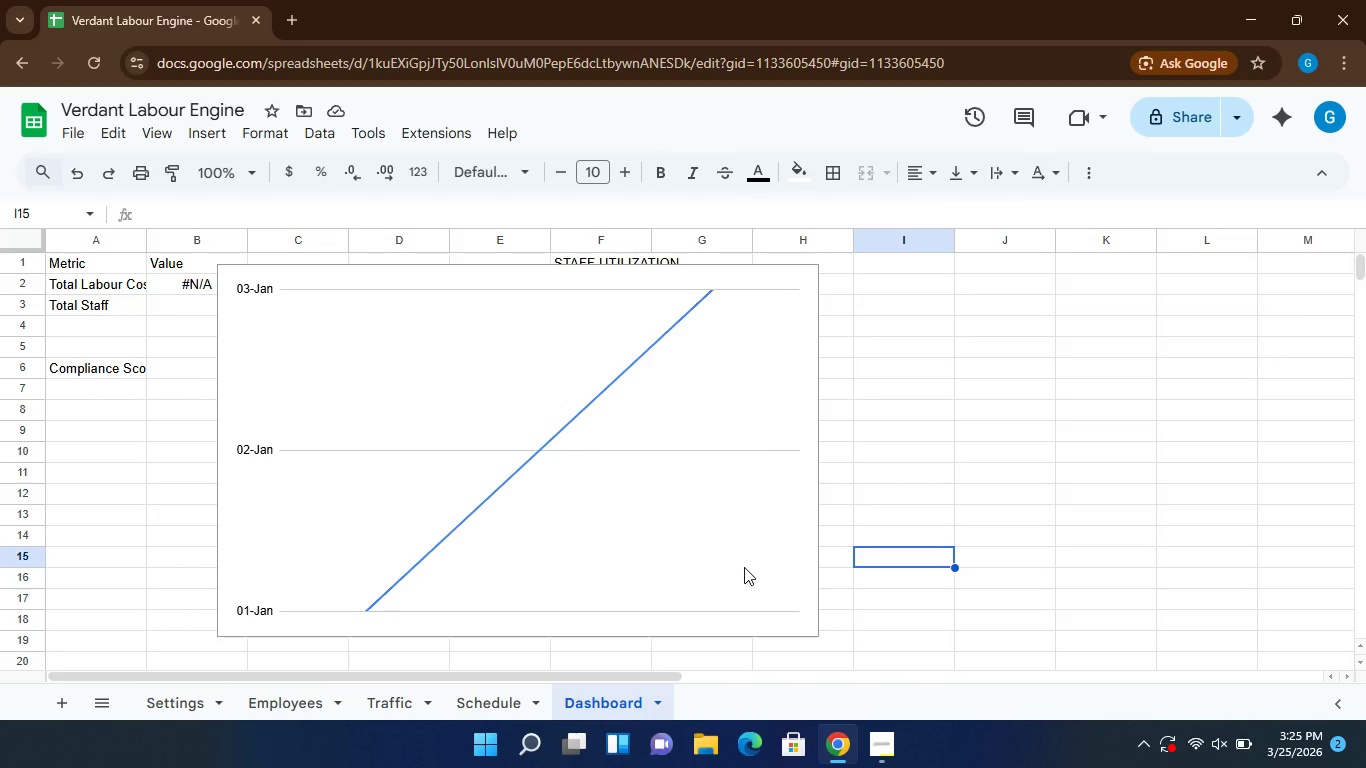 
left_click([744, 567])
 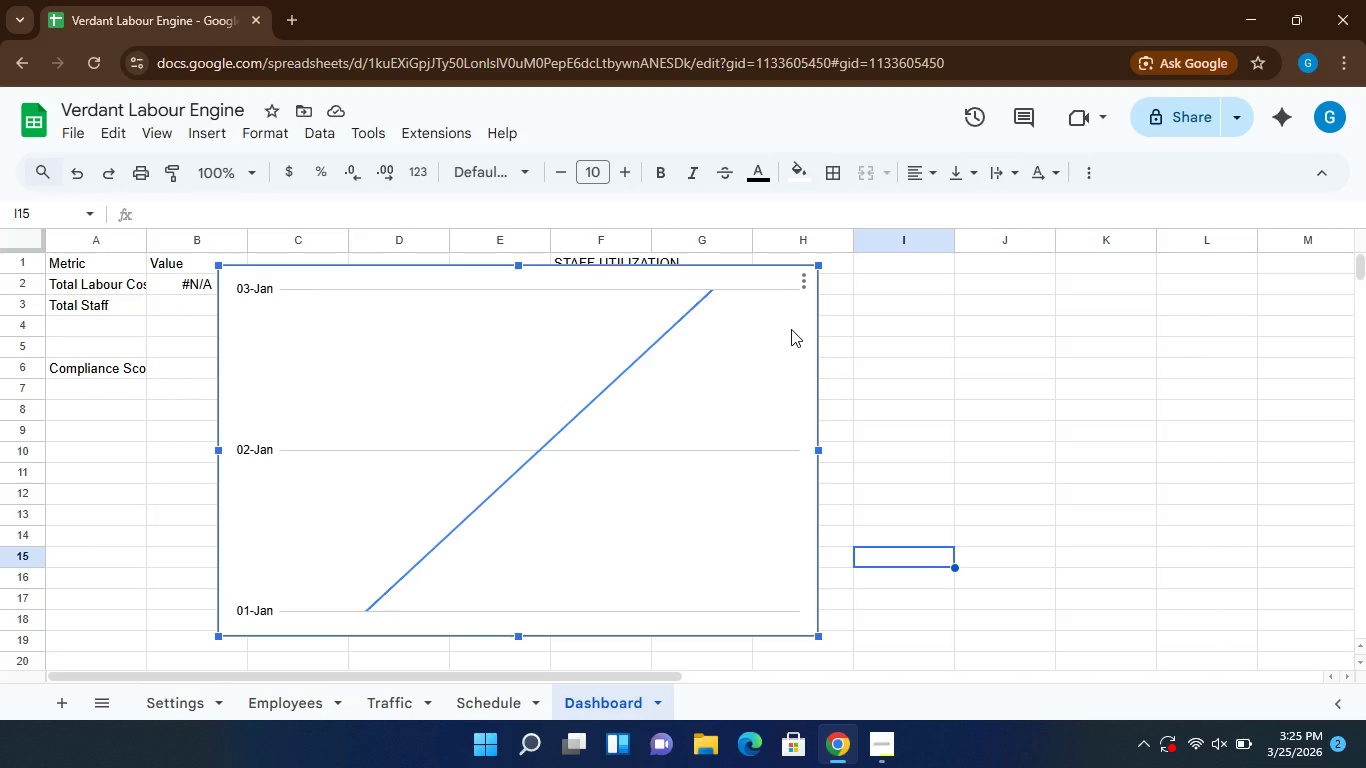 
wait(5.78)
 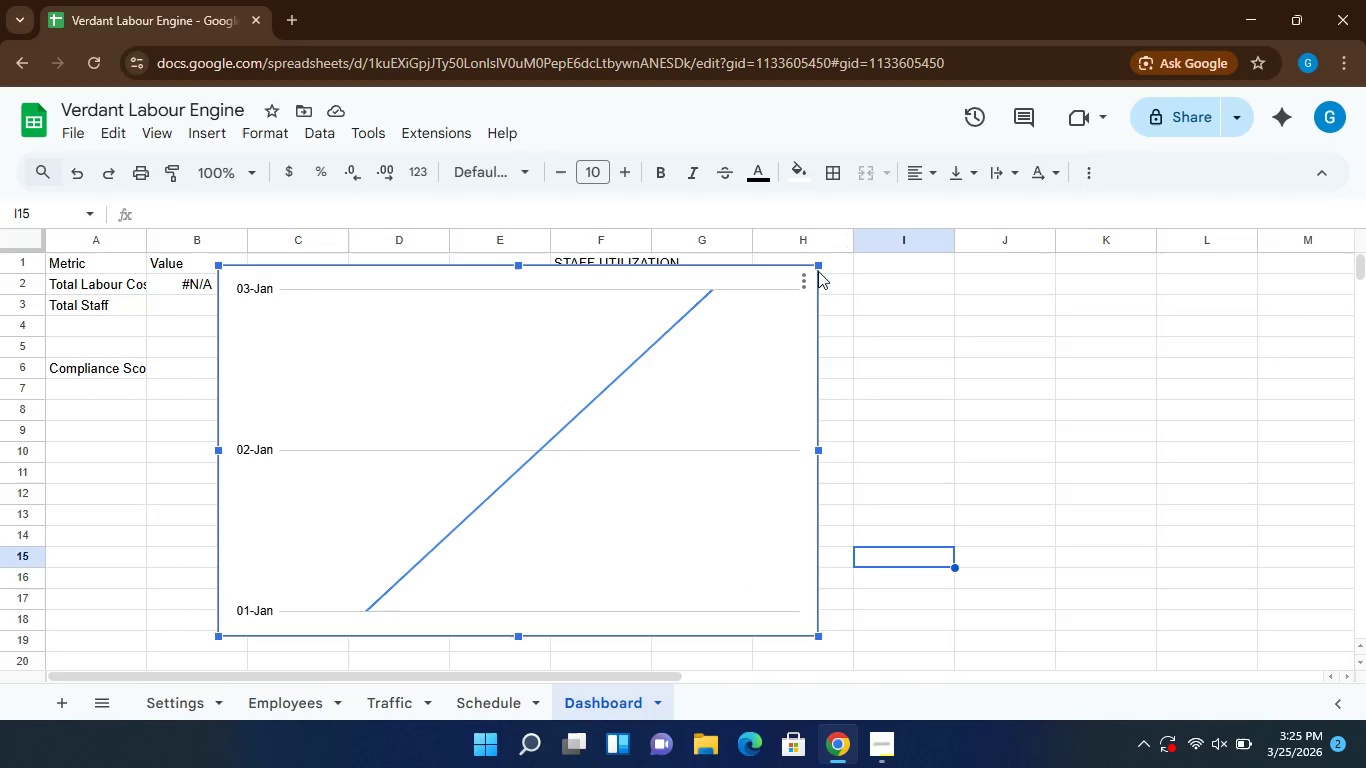 
left_click_drag(start_coordinate=[819, 265], to_coordinate=[594, 602])
 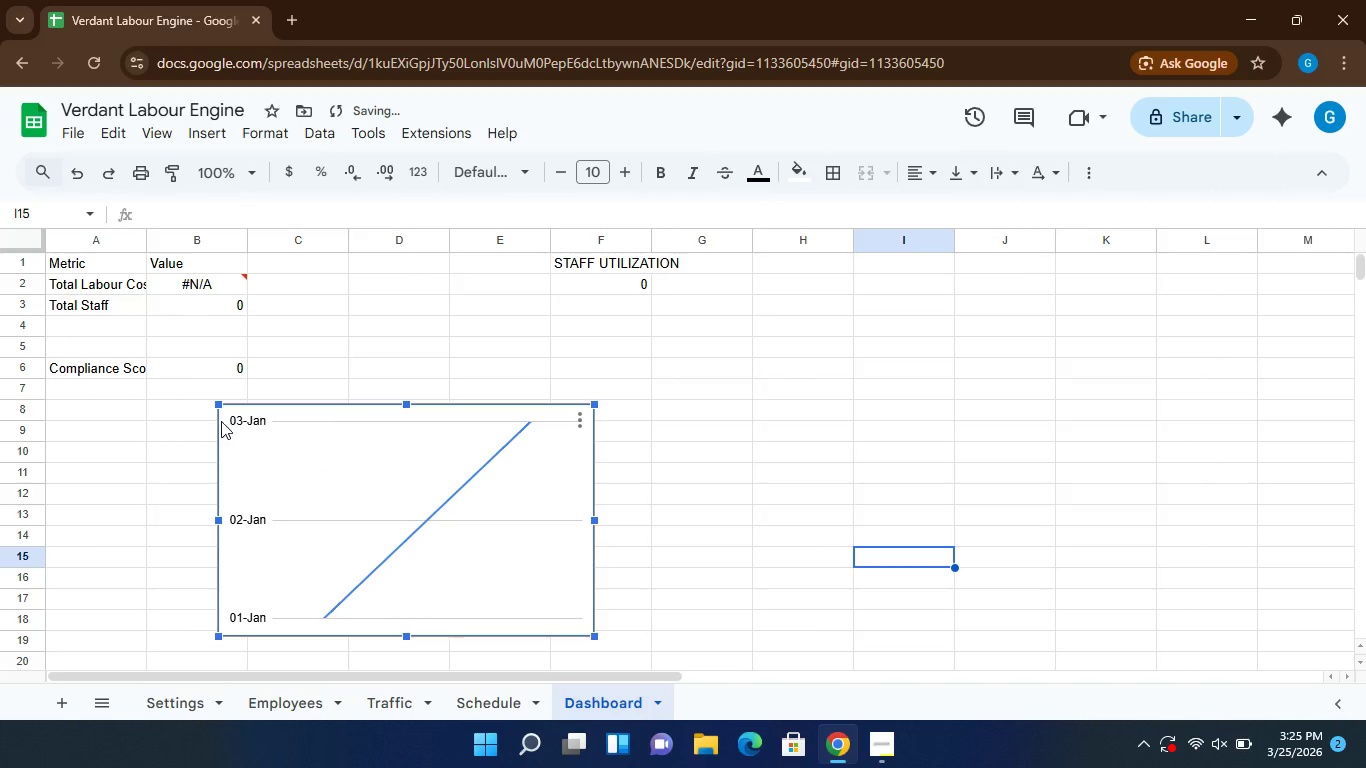 
left_click_drag(start_coordinate=[225, 419], to_coordinate=[392, 436])
 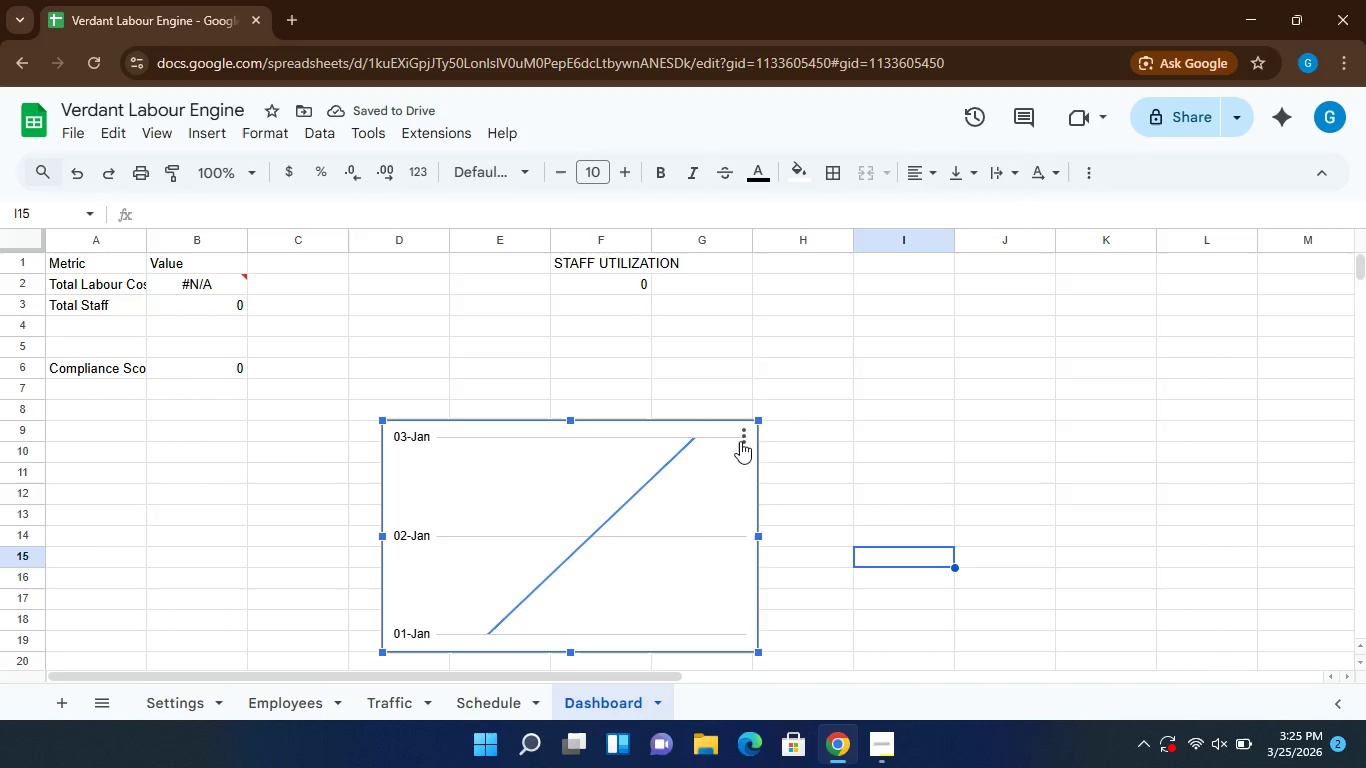 
left_click([740, 441])
 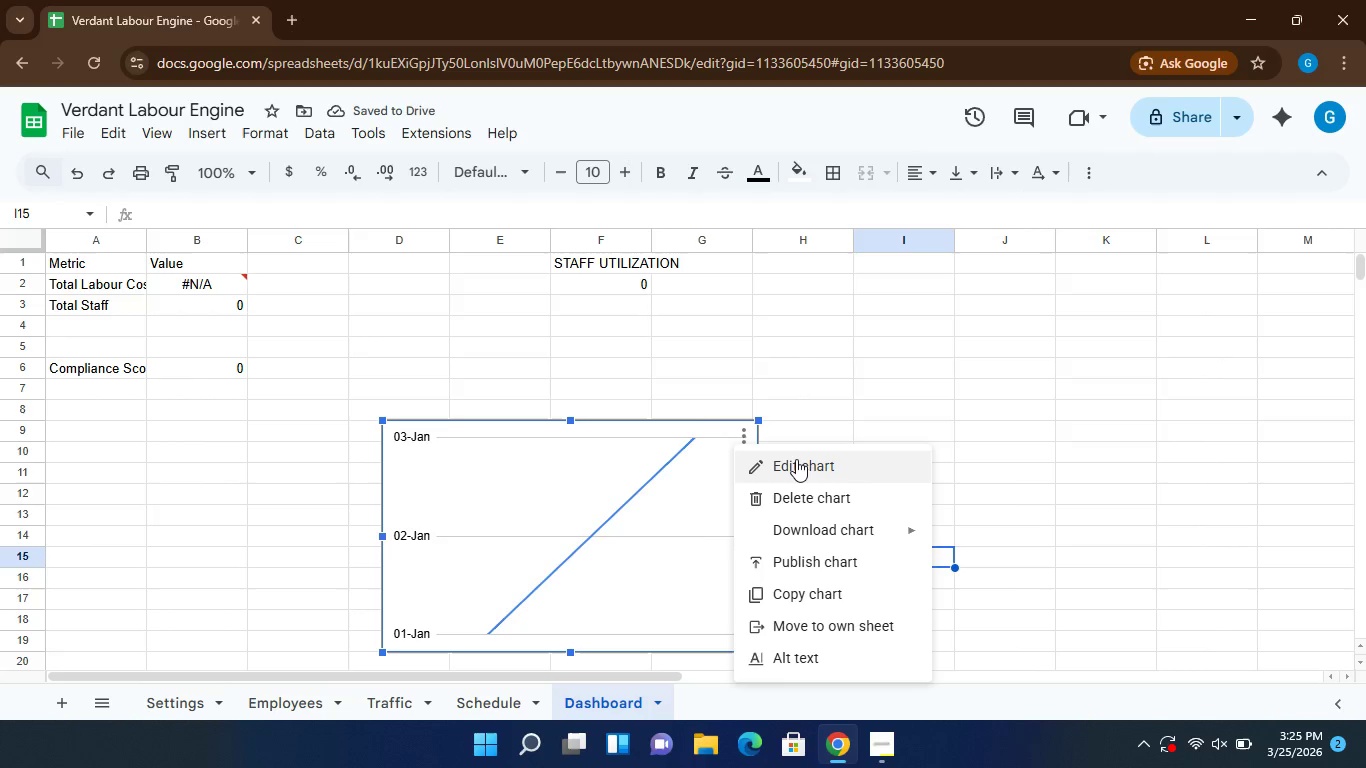 
left_click([796, 459])
 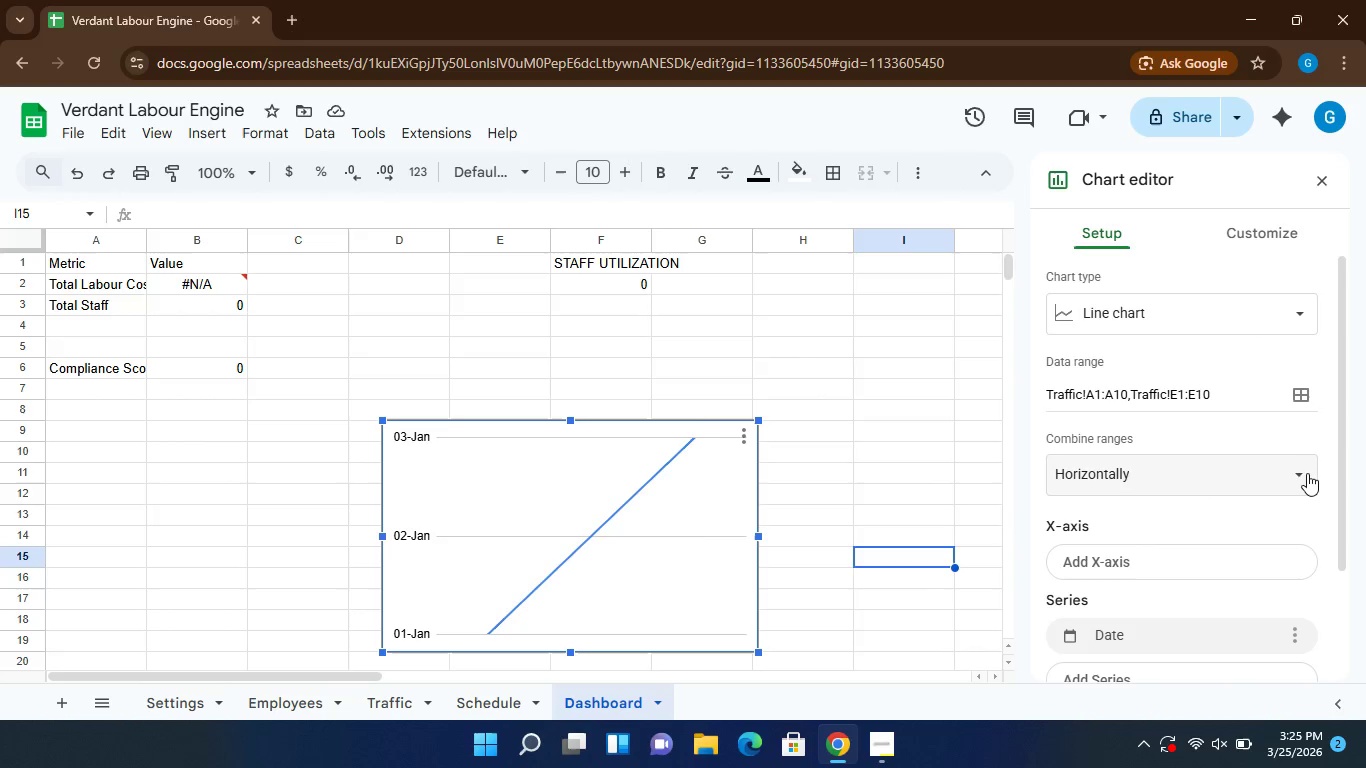 
left_click([1302, 475])
 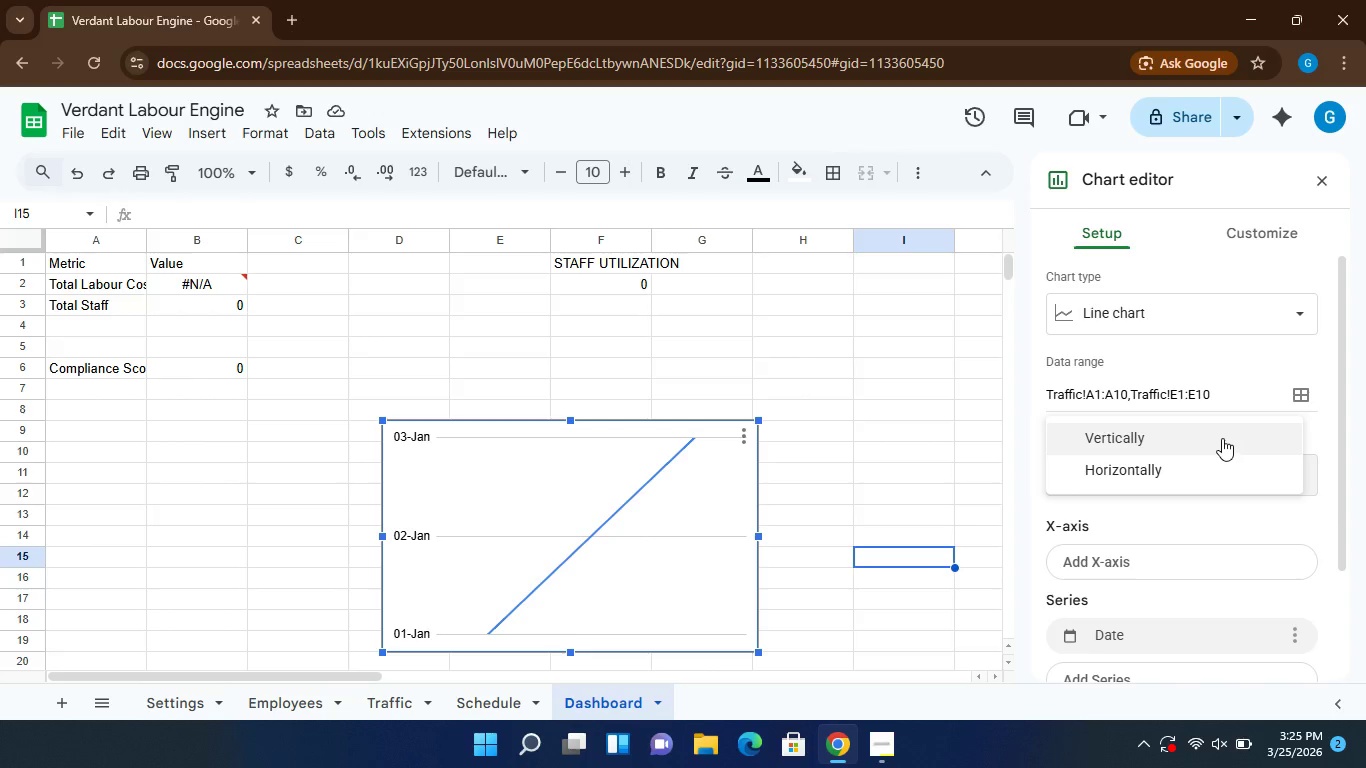 
left_click([1222, 438])
 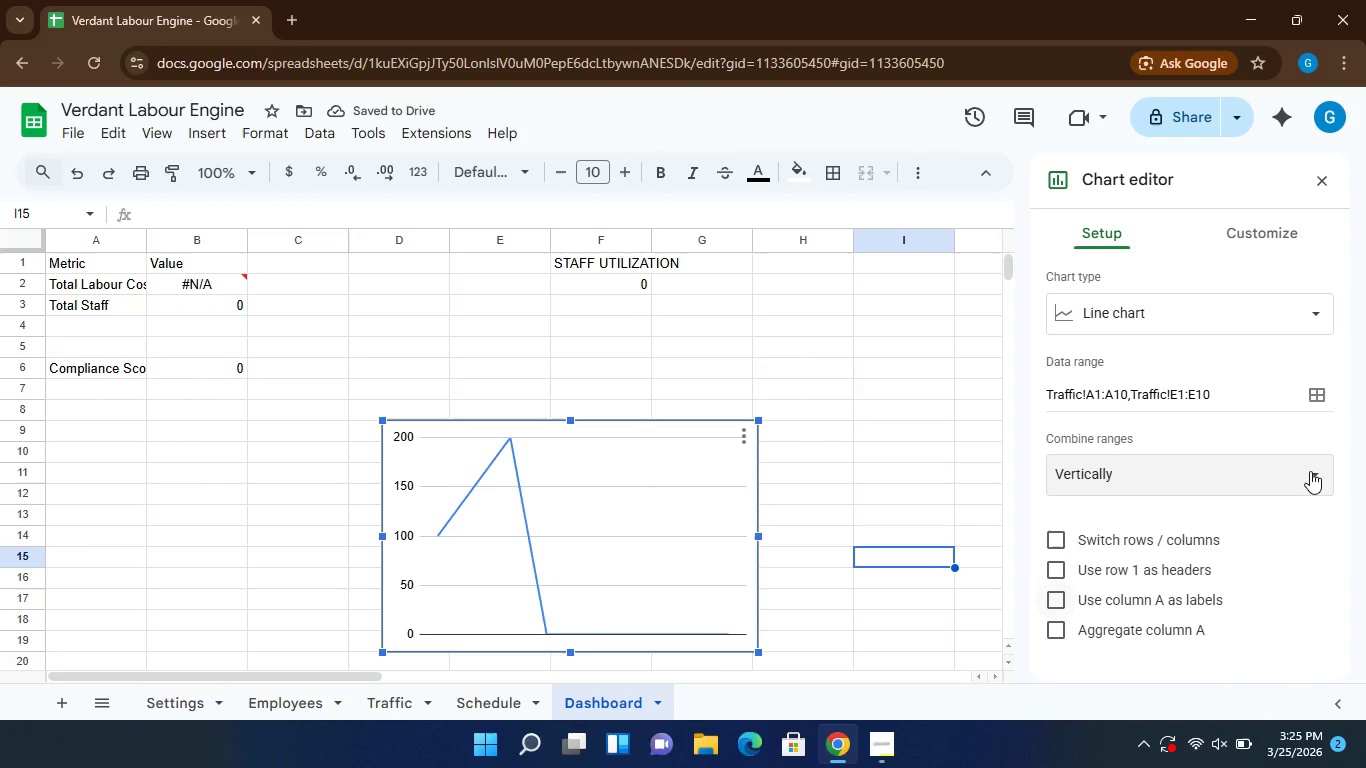 
wait(6.52)
 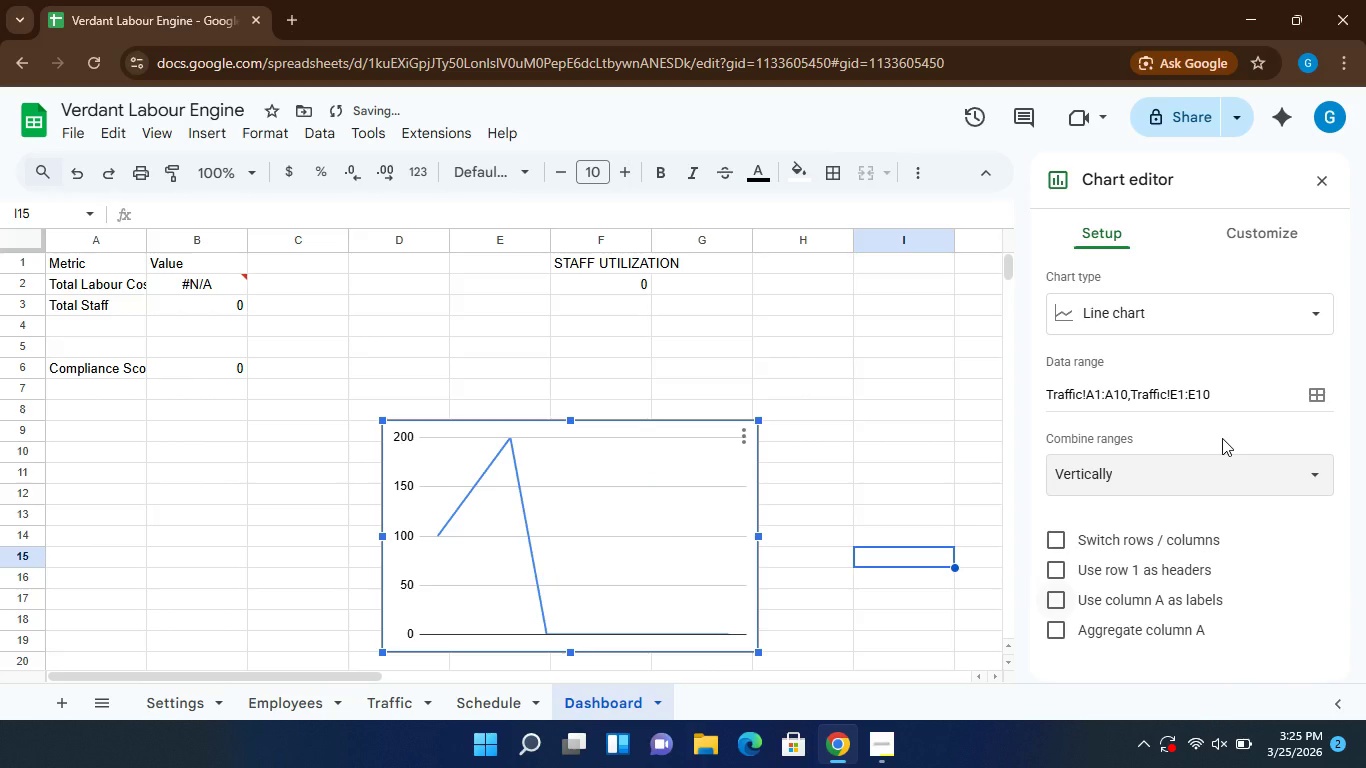 
left_click([1312, 471])
 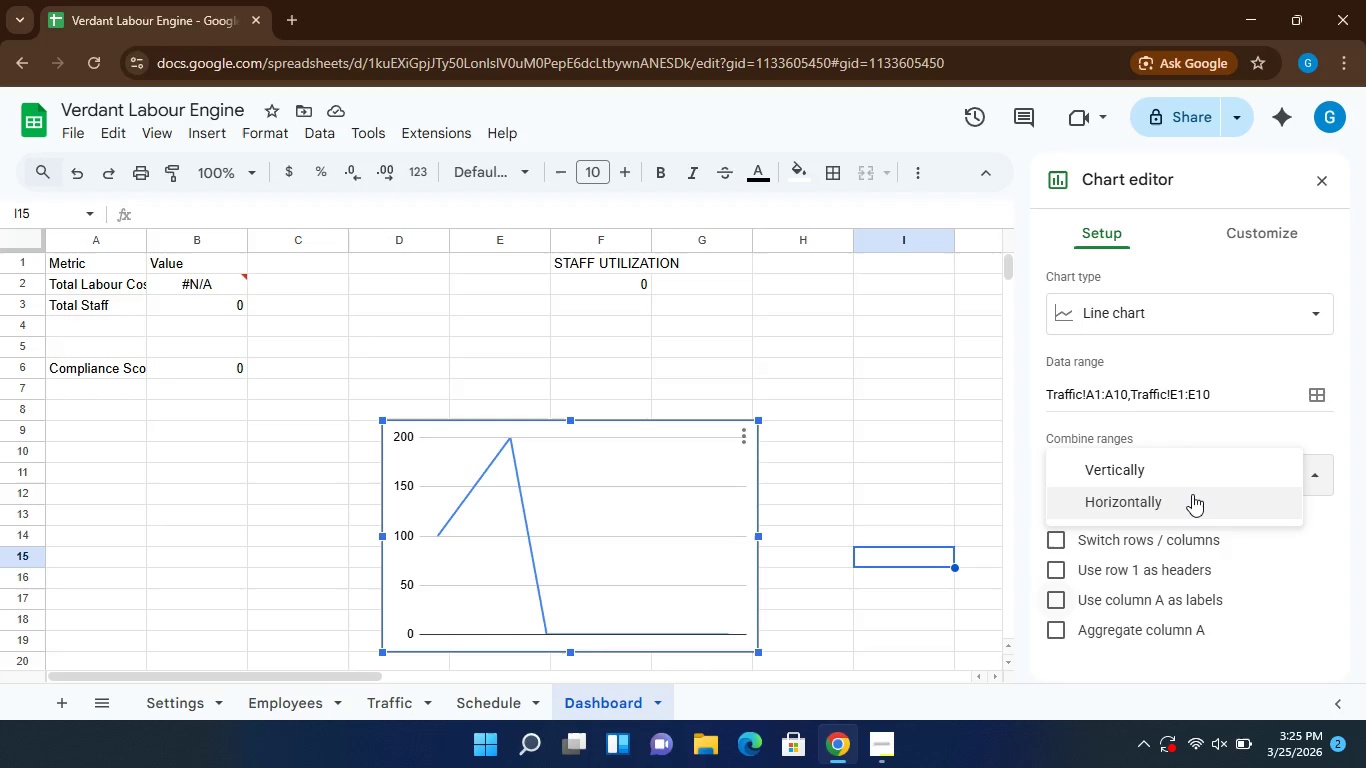 
left_click([1192, 495])
 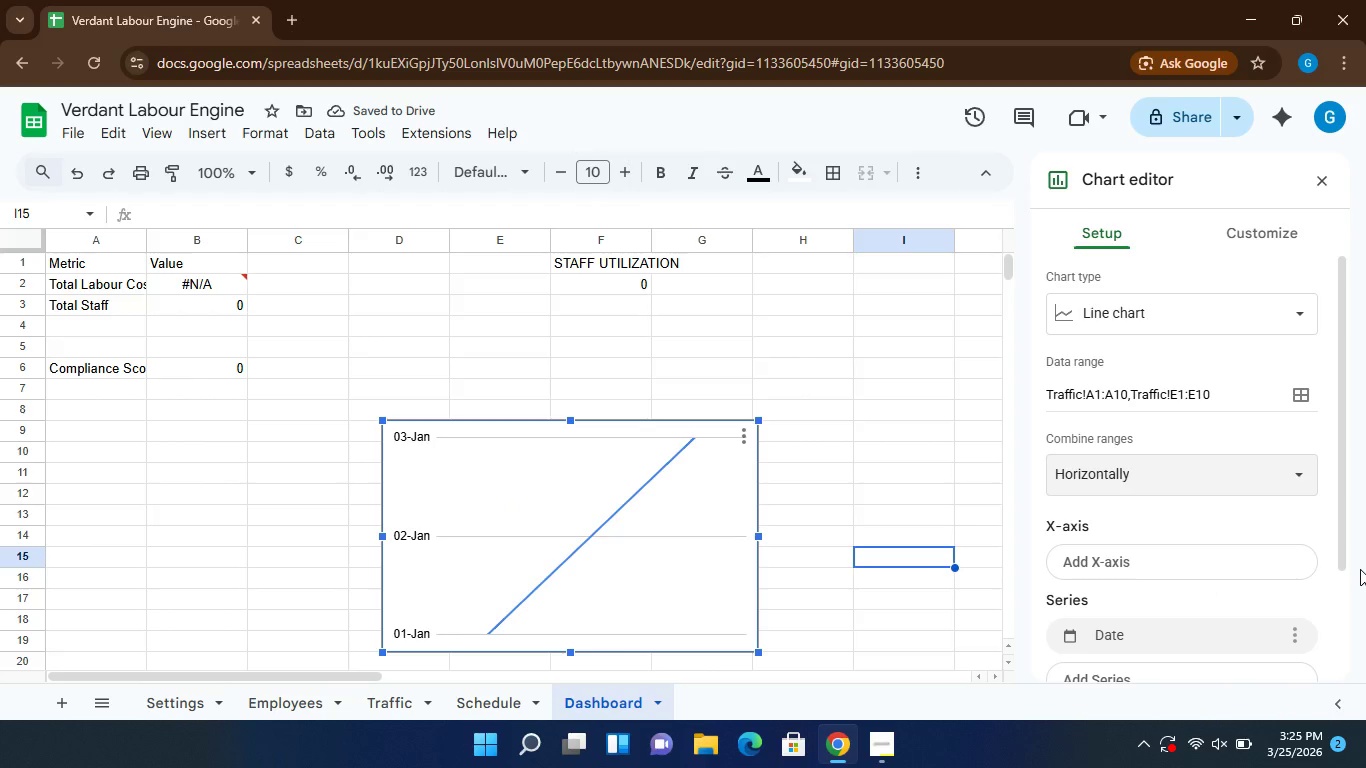 
wait(5.97)
 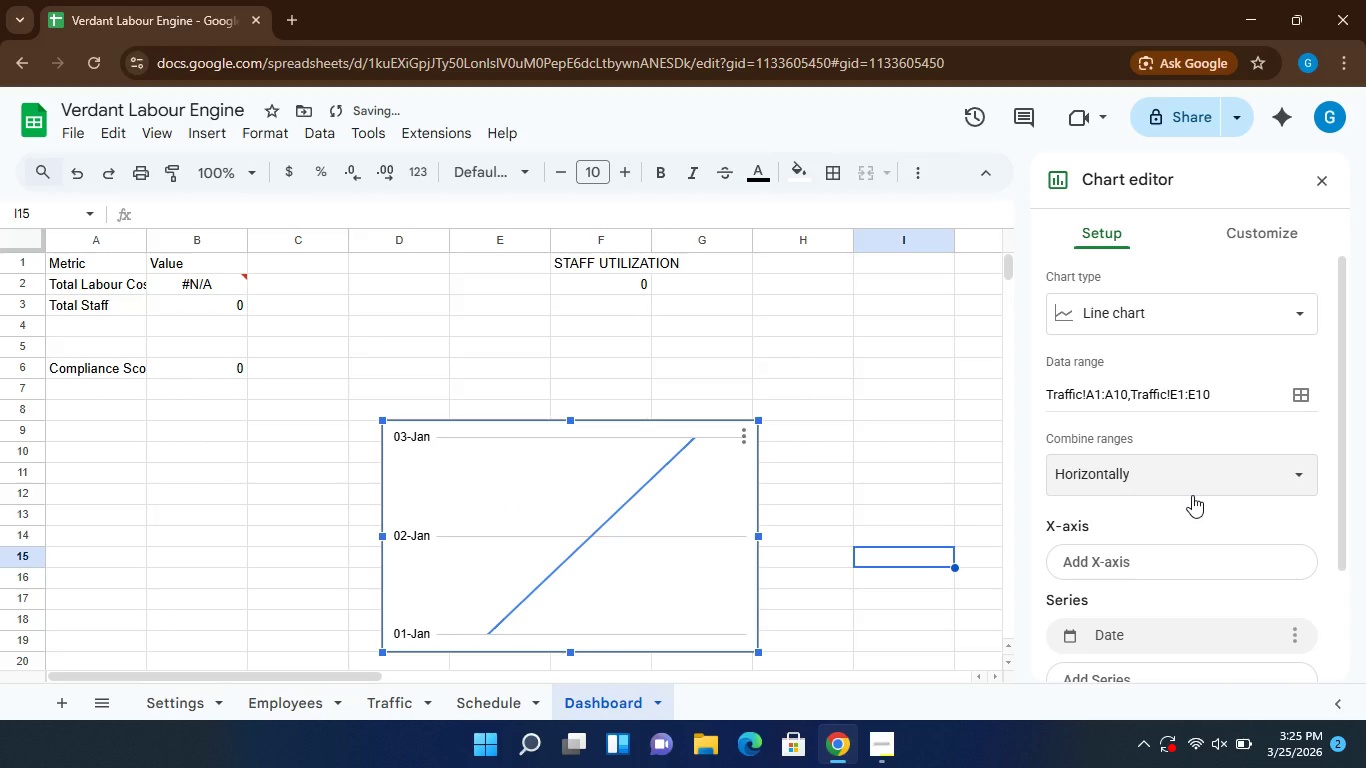 
left_click([1340, 584])
 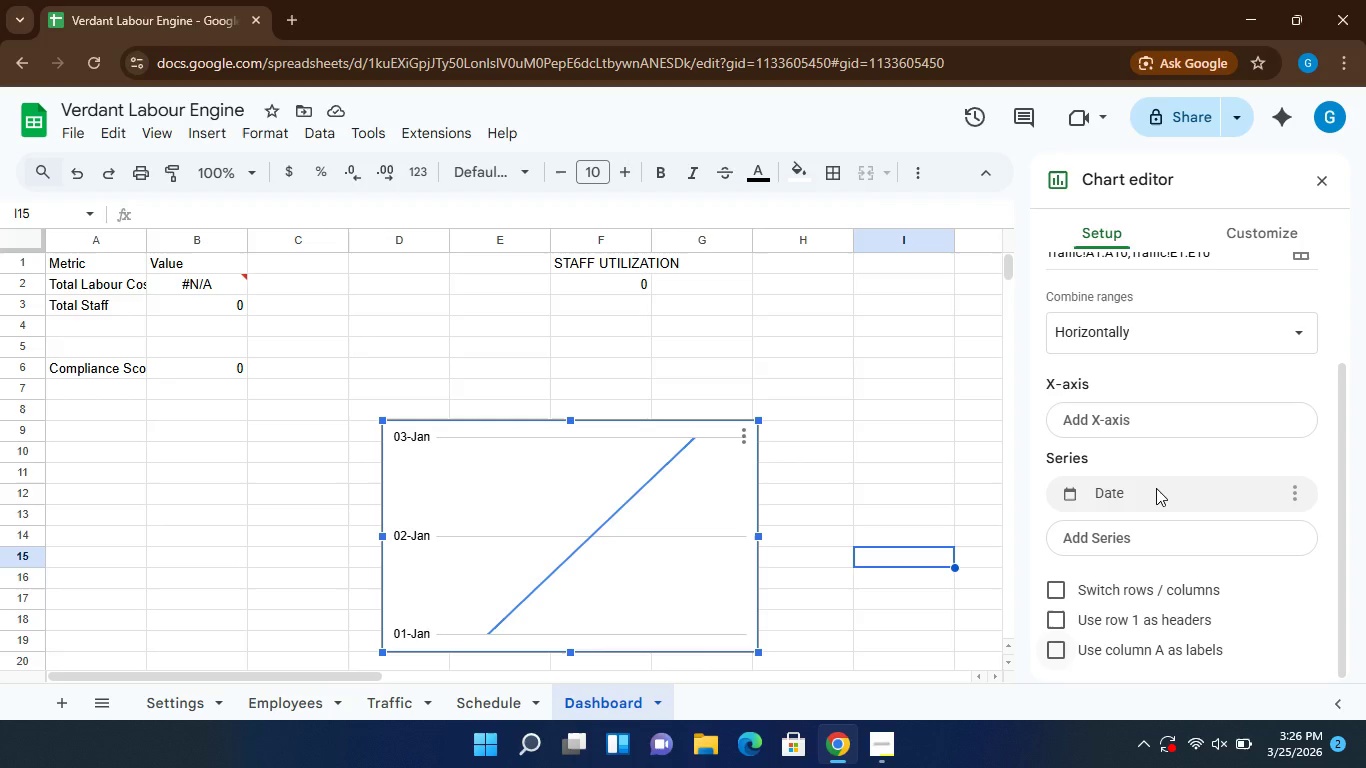 
wait(6.23)
 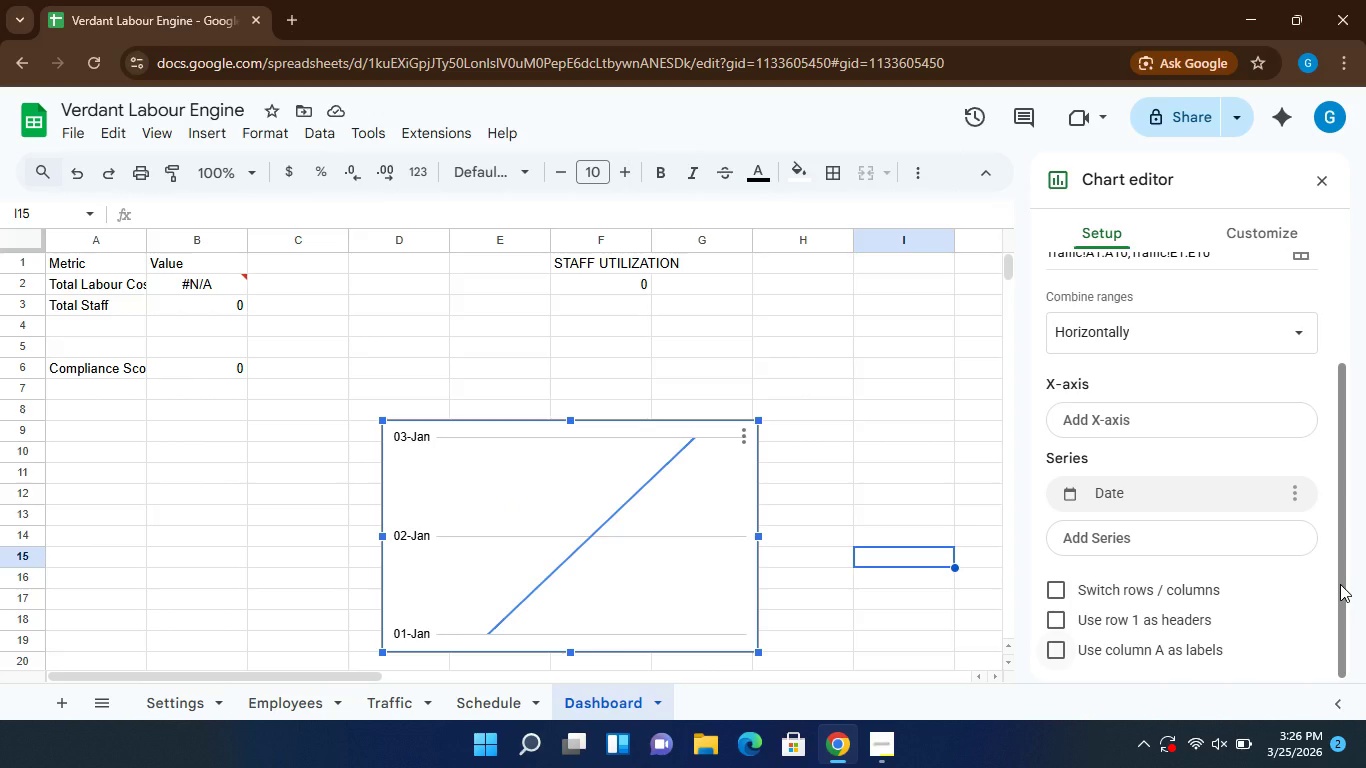 
left_click([1154, 540])
 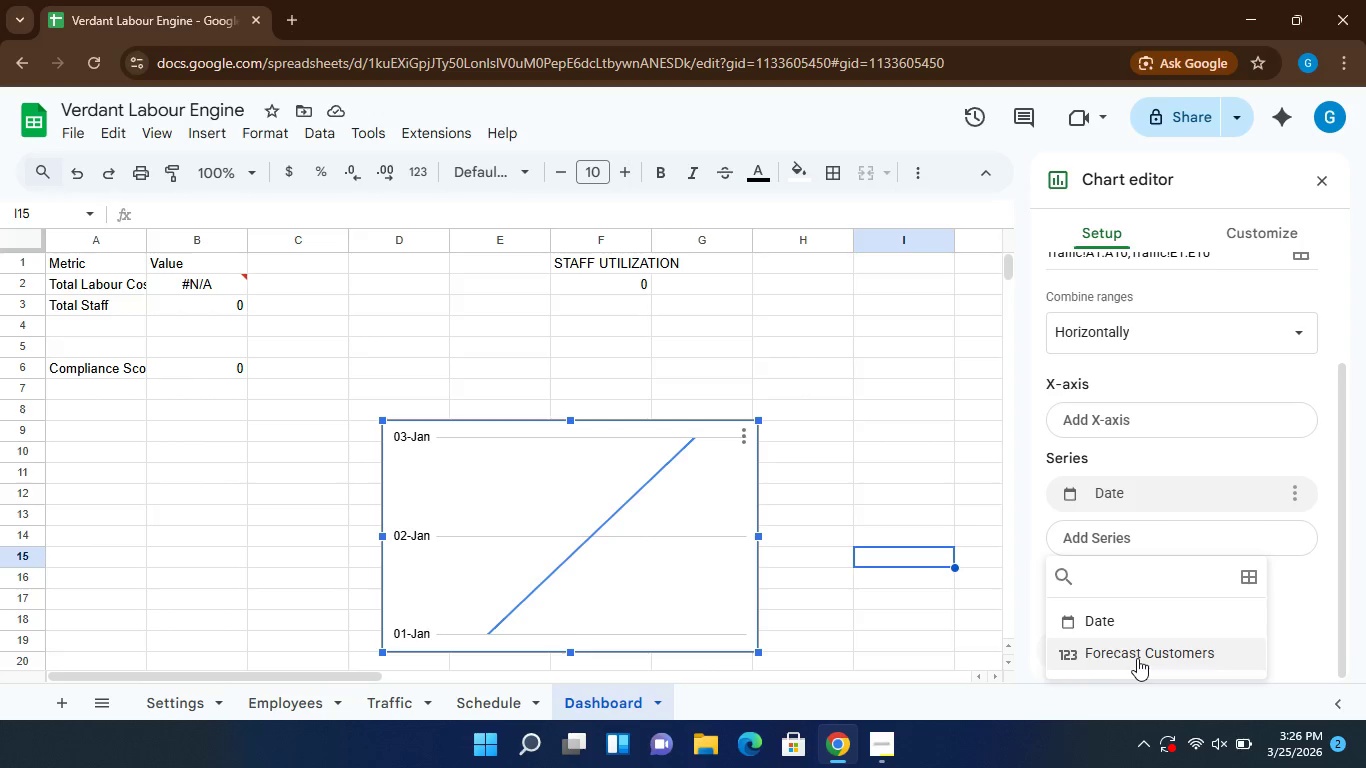 
left_click([1137, 658])
 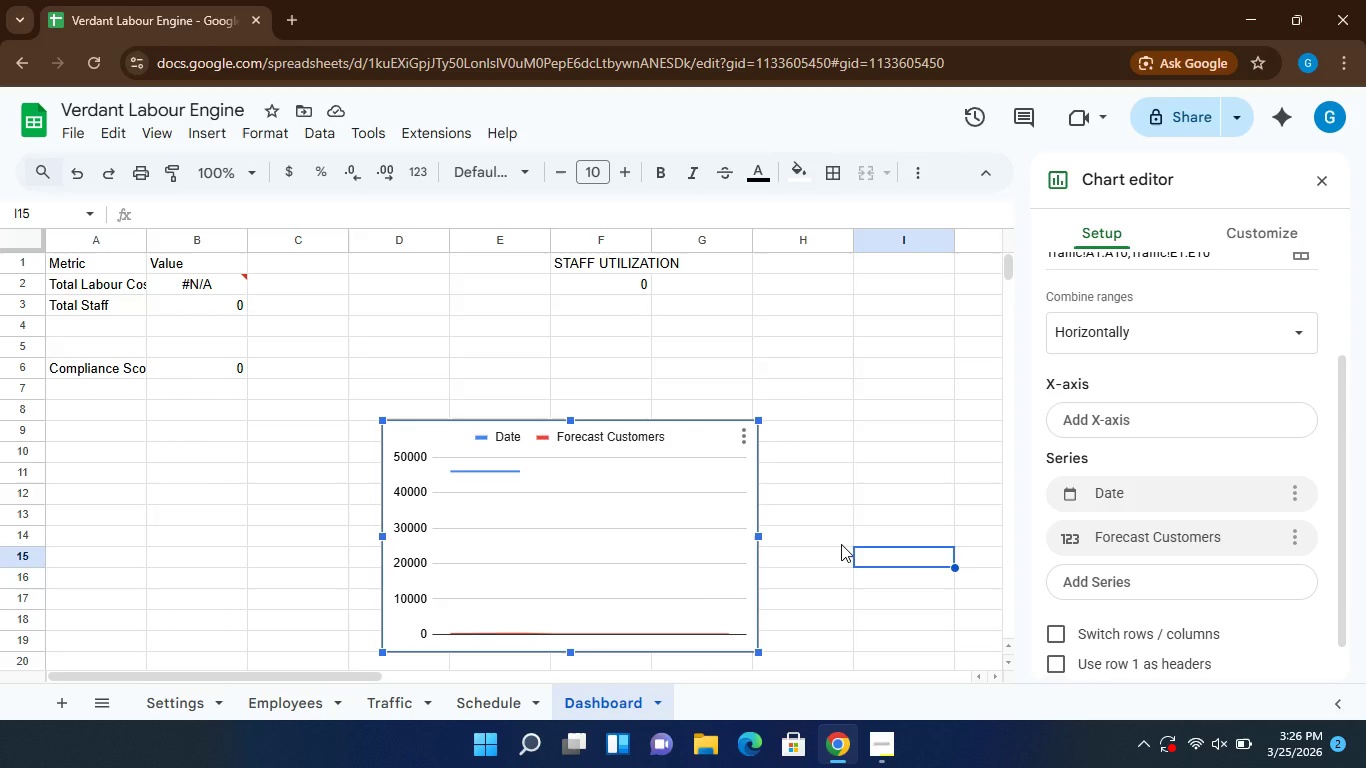 
wait(13.75)
 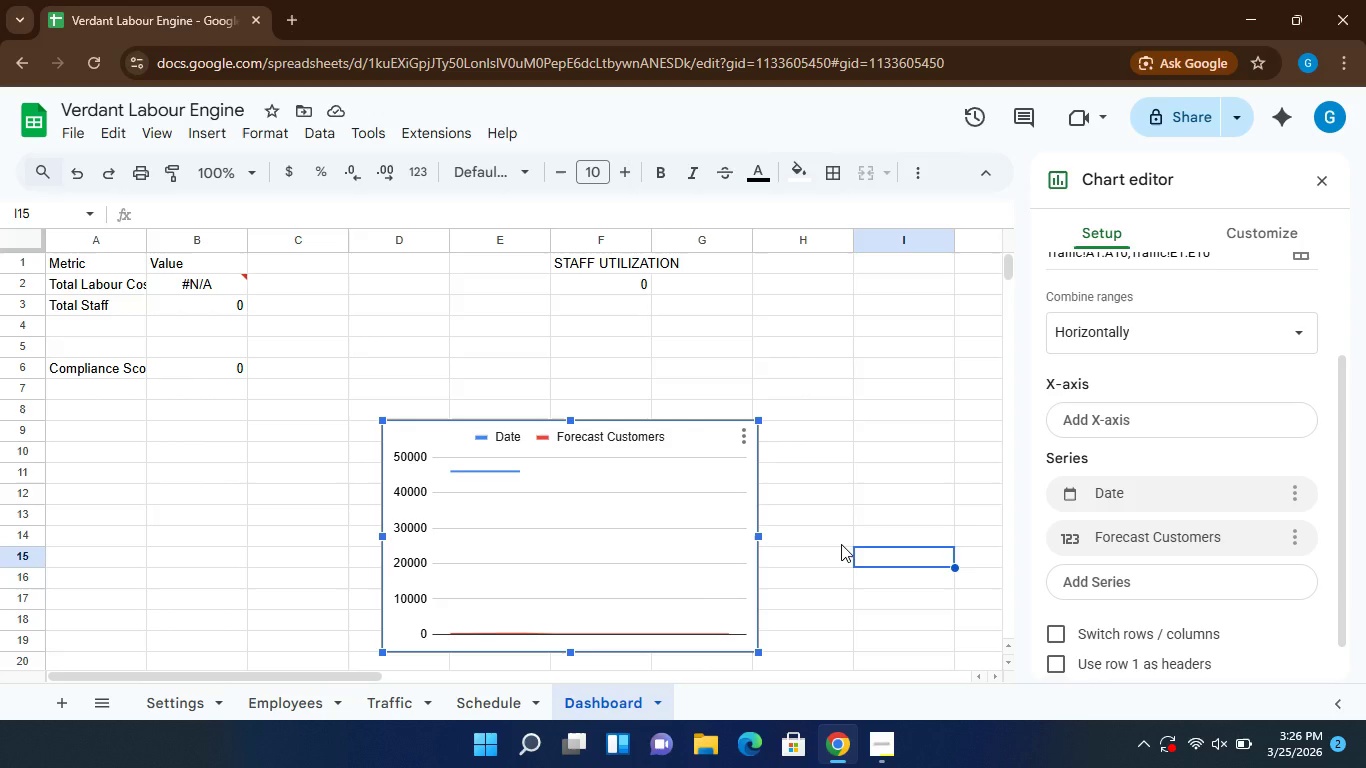 
left_click([1086, 332])
 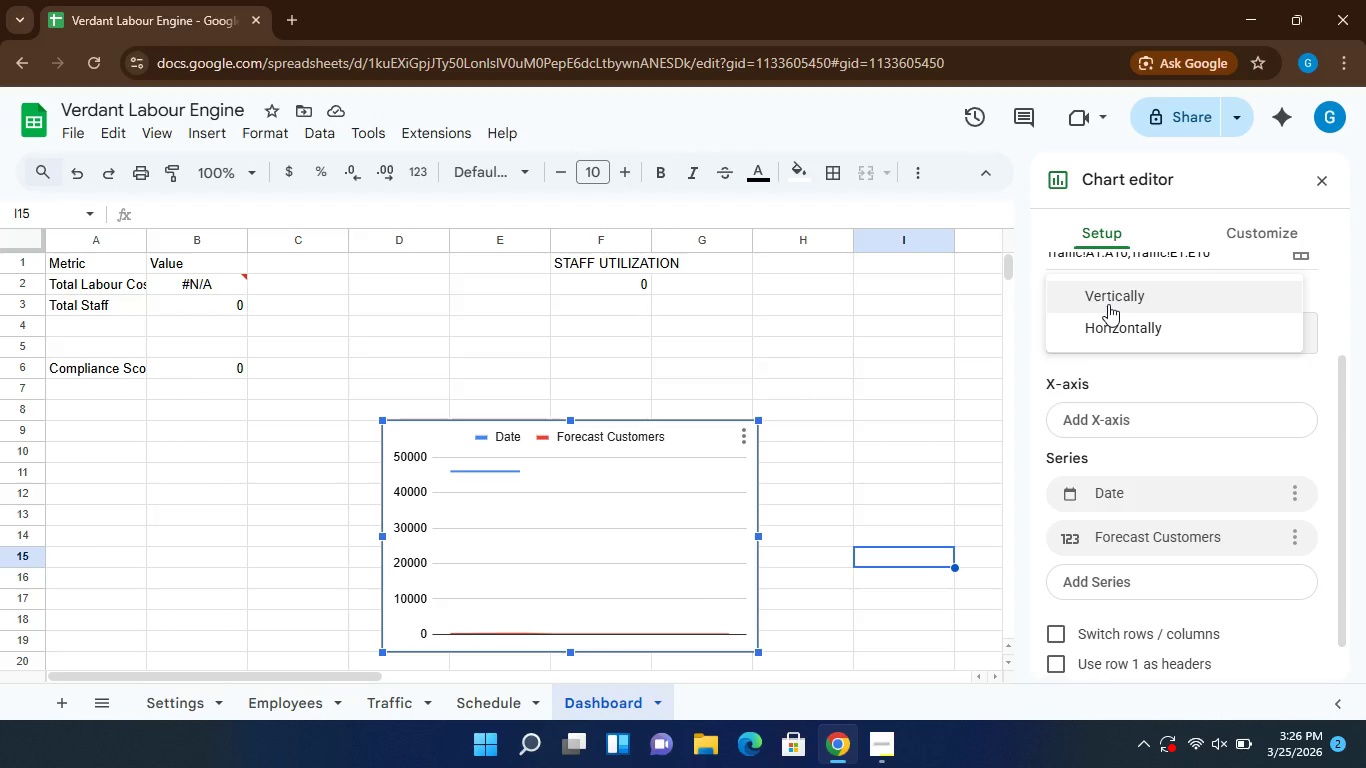 
left_click([1108, 304])
 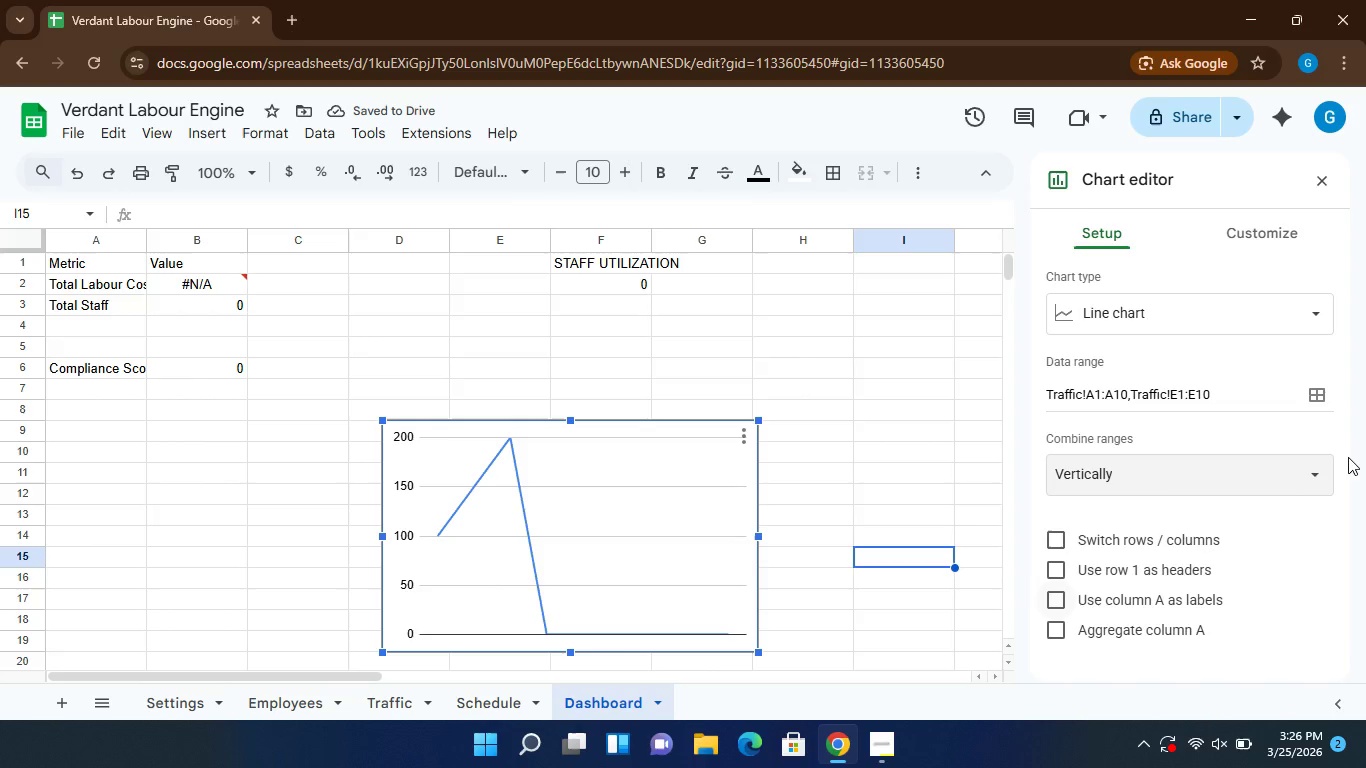 
left_click([1314, 472])
 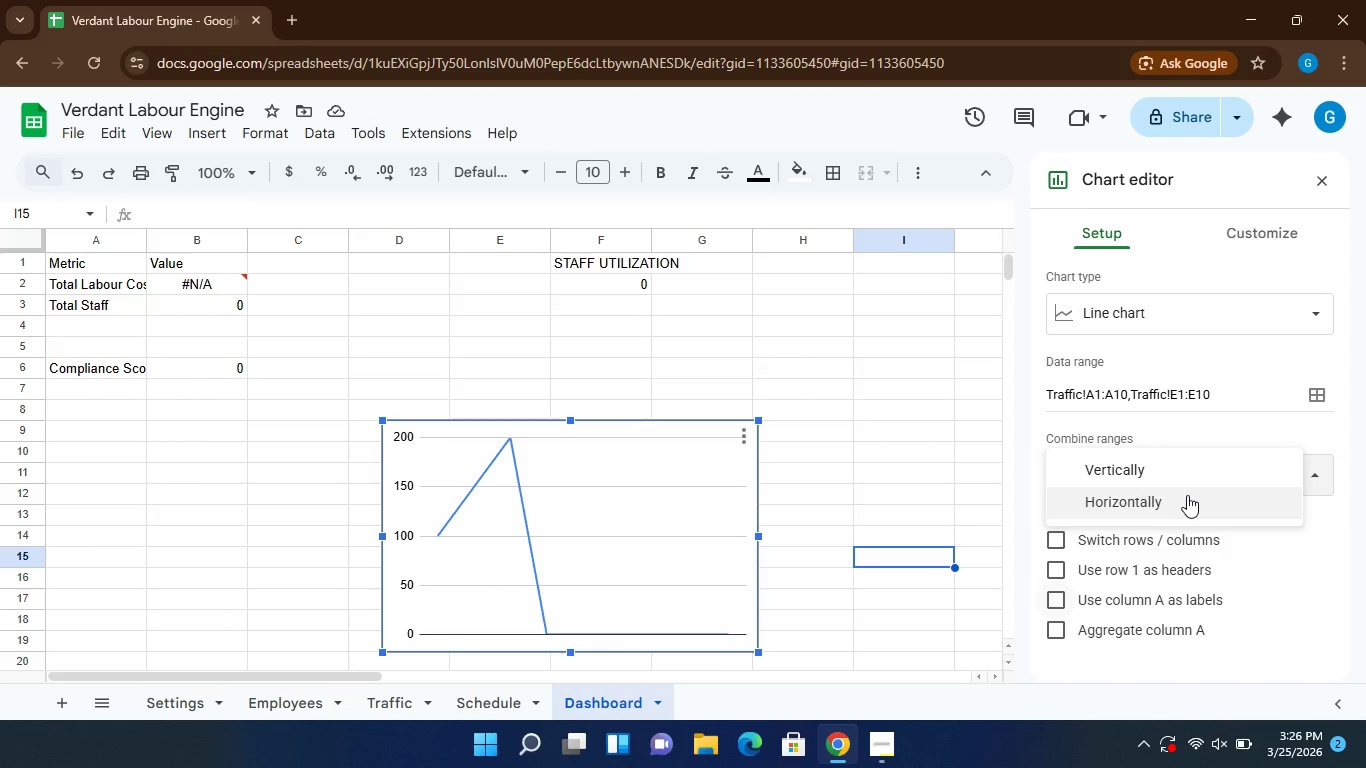 
left_click([1187, 495])
 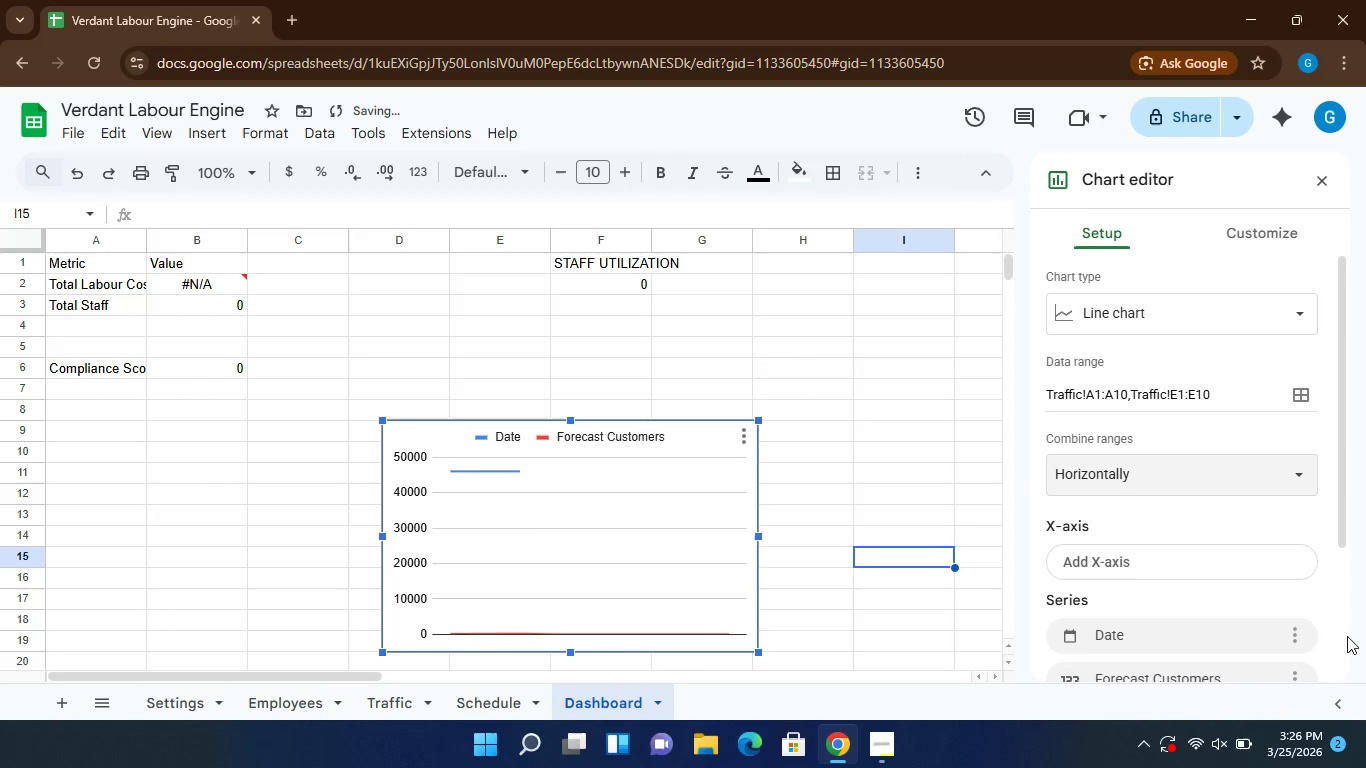 
left_click([1341, 618])
 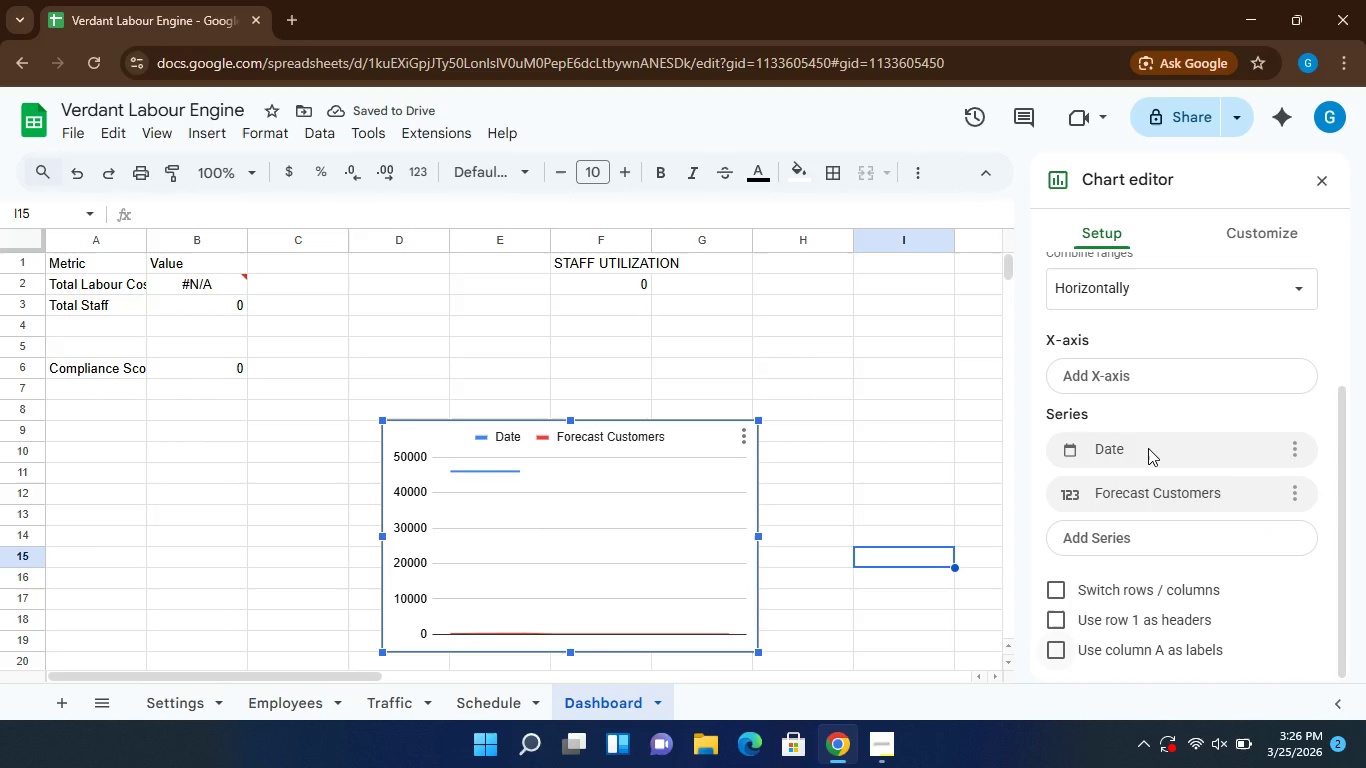 
left_click([1148, 448])
 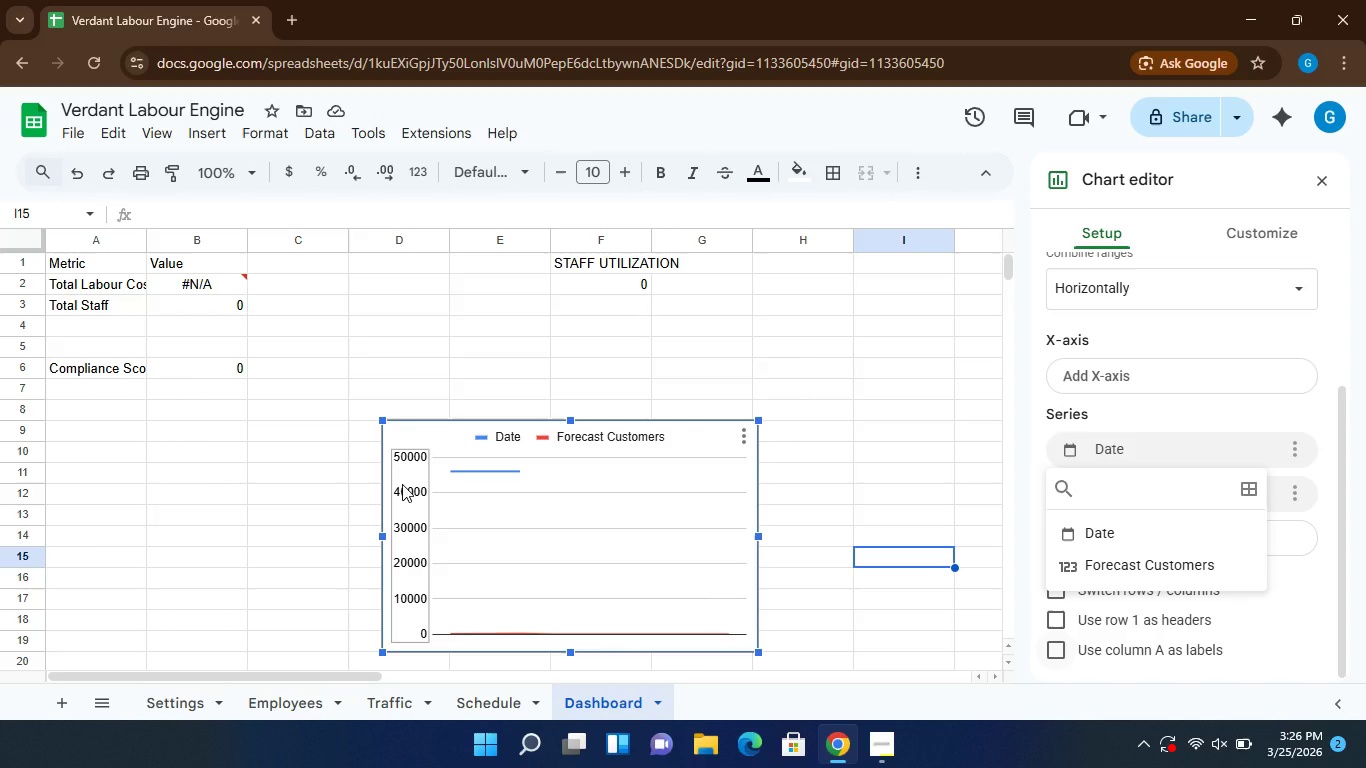 
wait(13.92)
 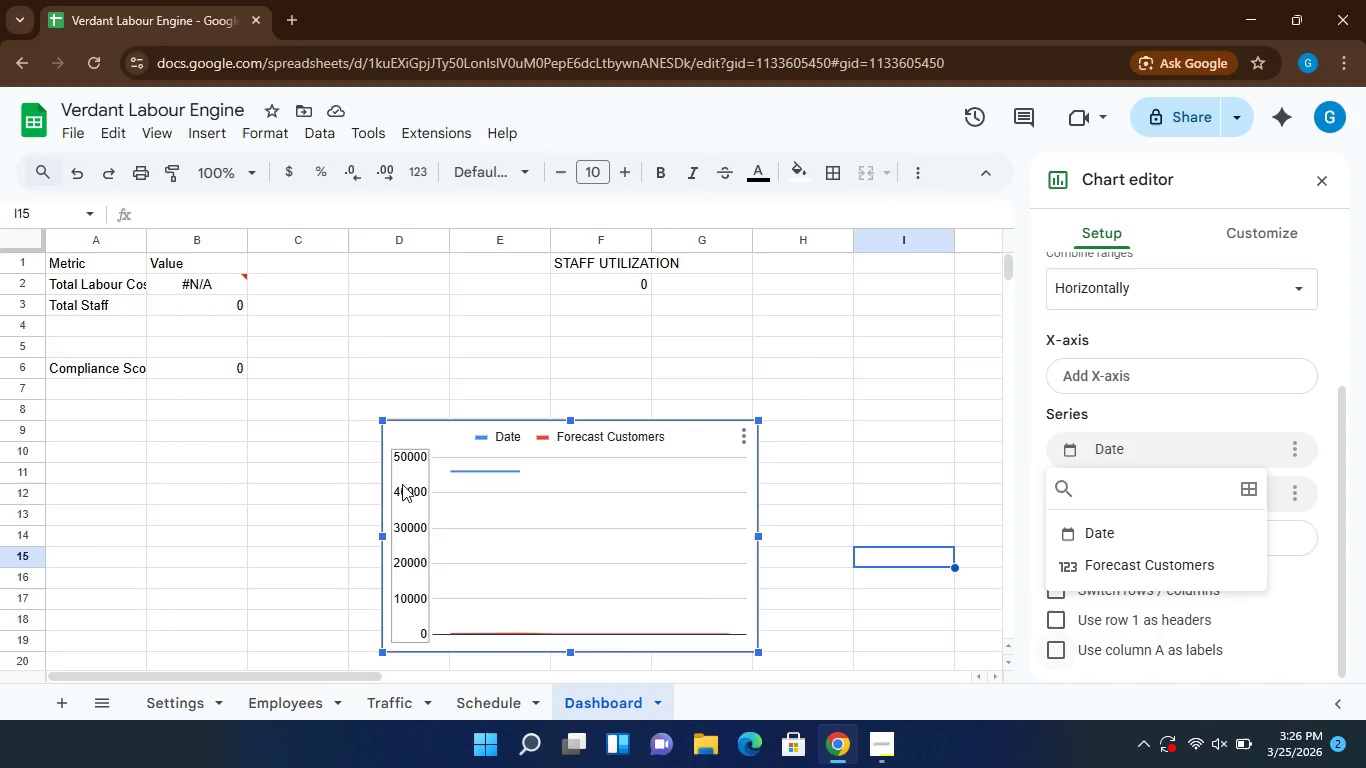 
double_click([1169, 571])
 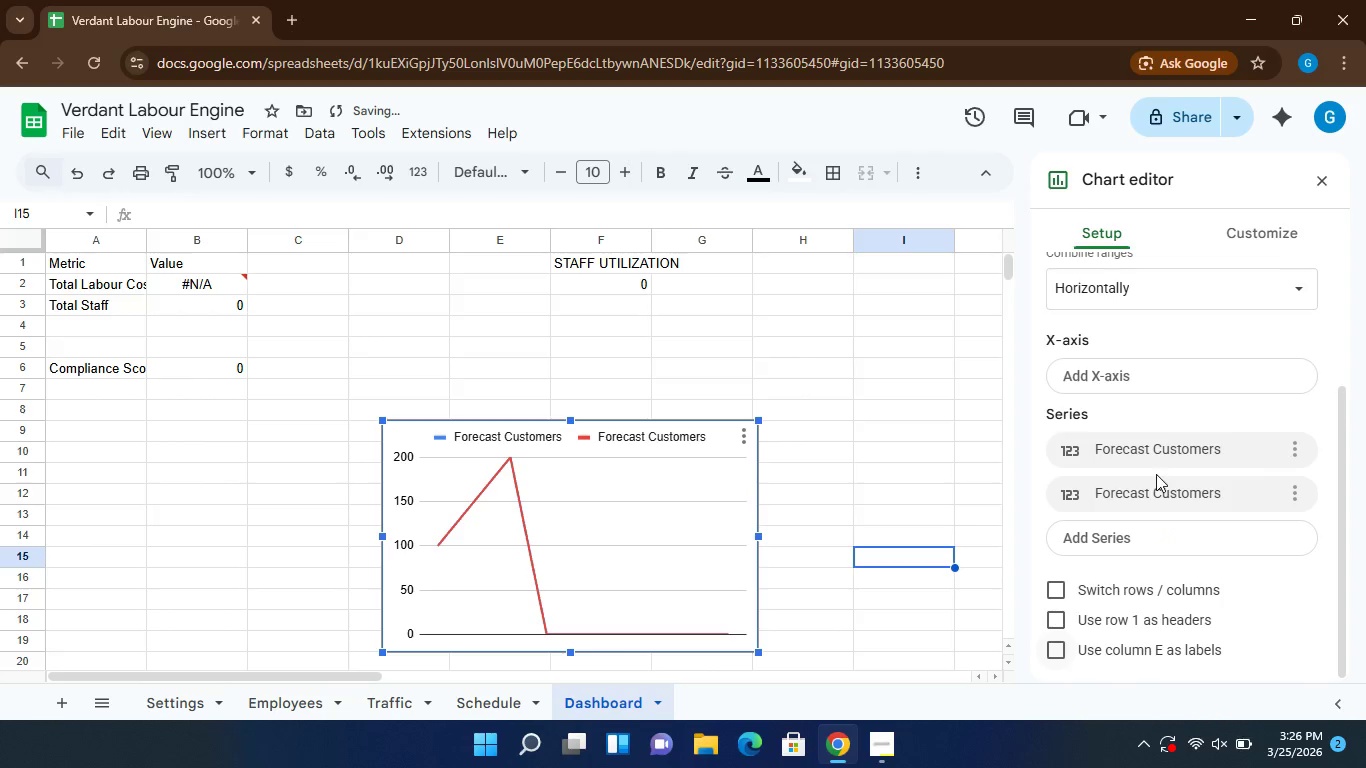 
left_click([1149, 454])
 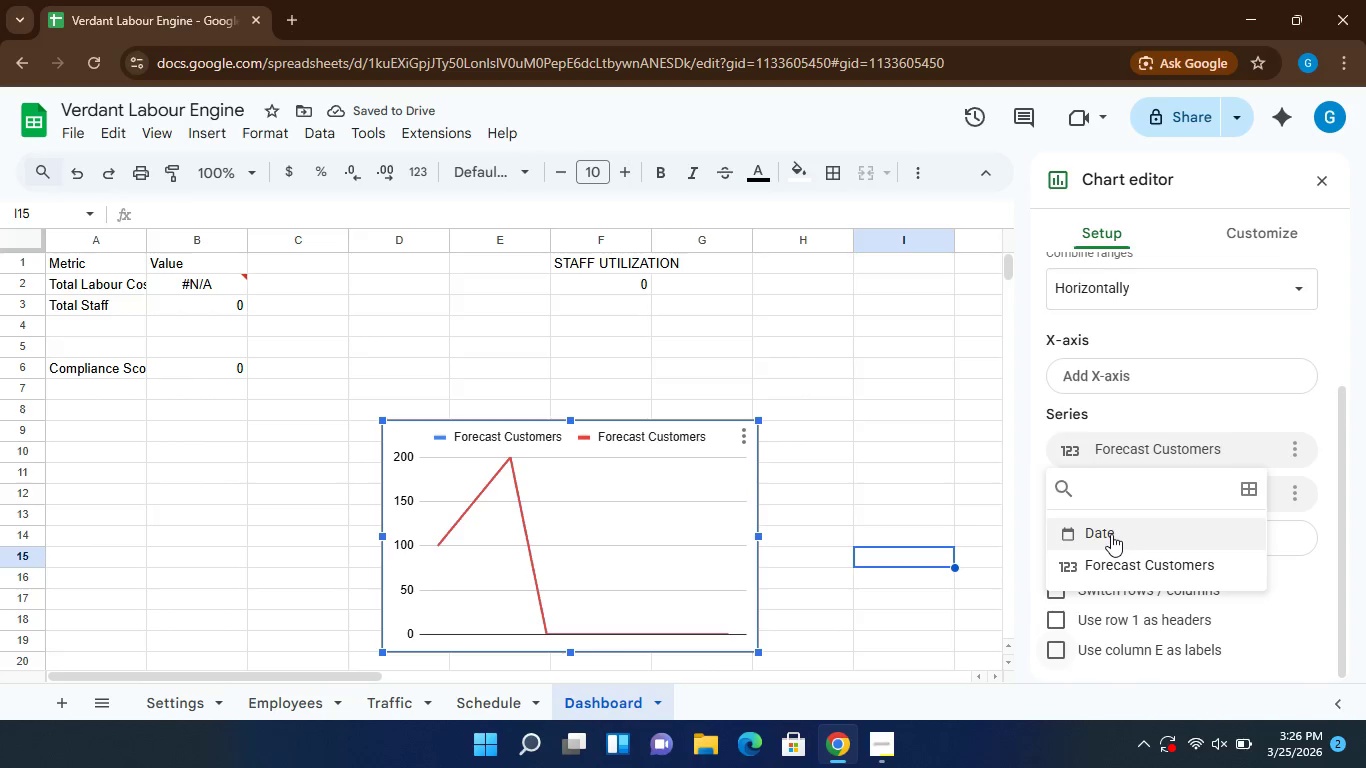 
left_click([1111, 534])
 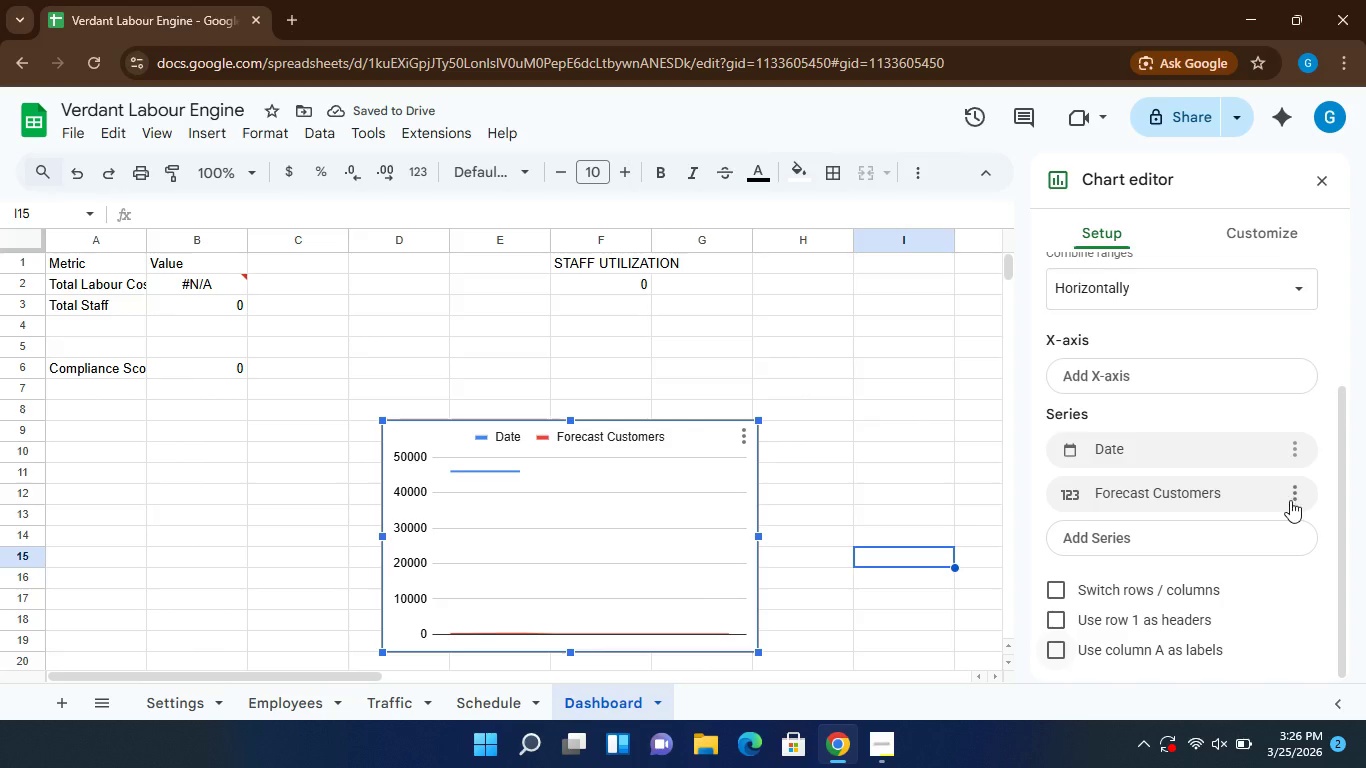 
wait(6.23)
 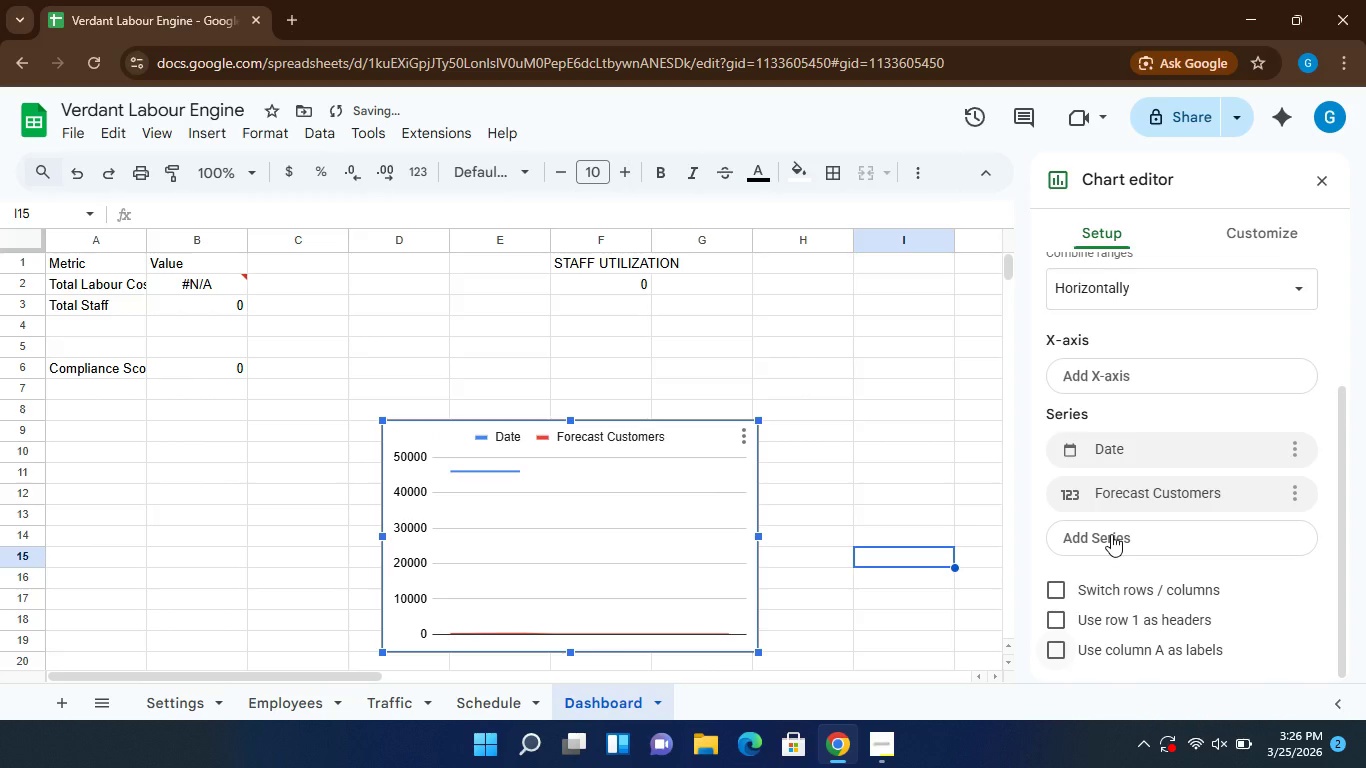 
left_click([1293, 497])
 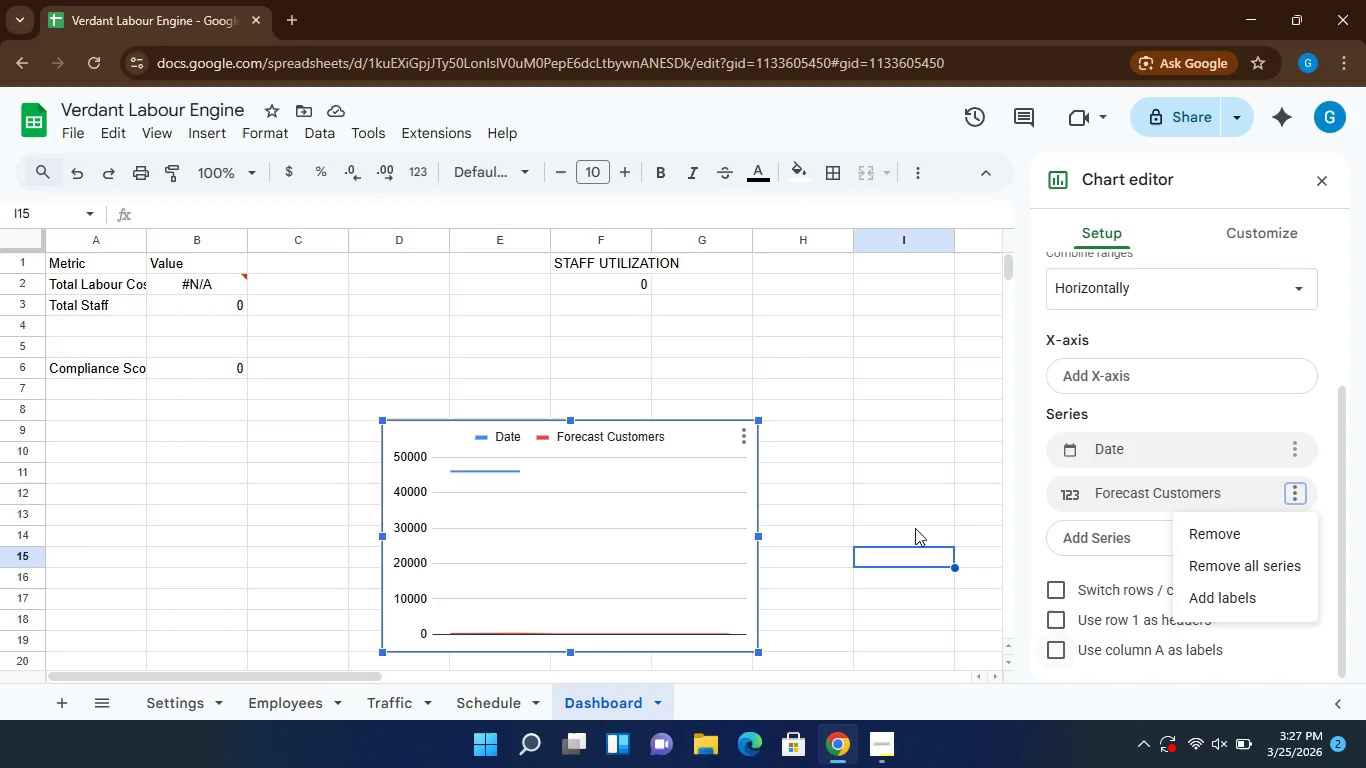 
wait(10.62)
 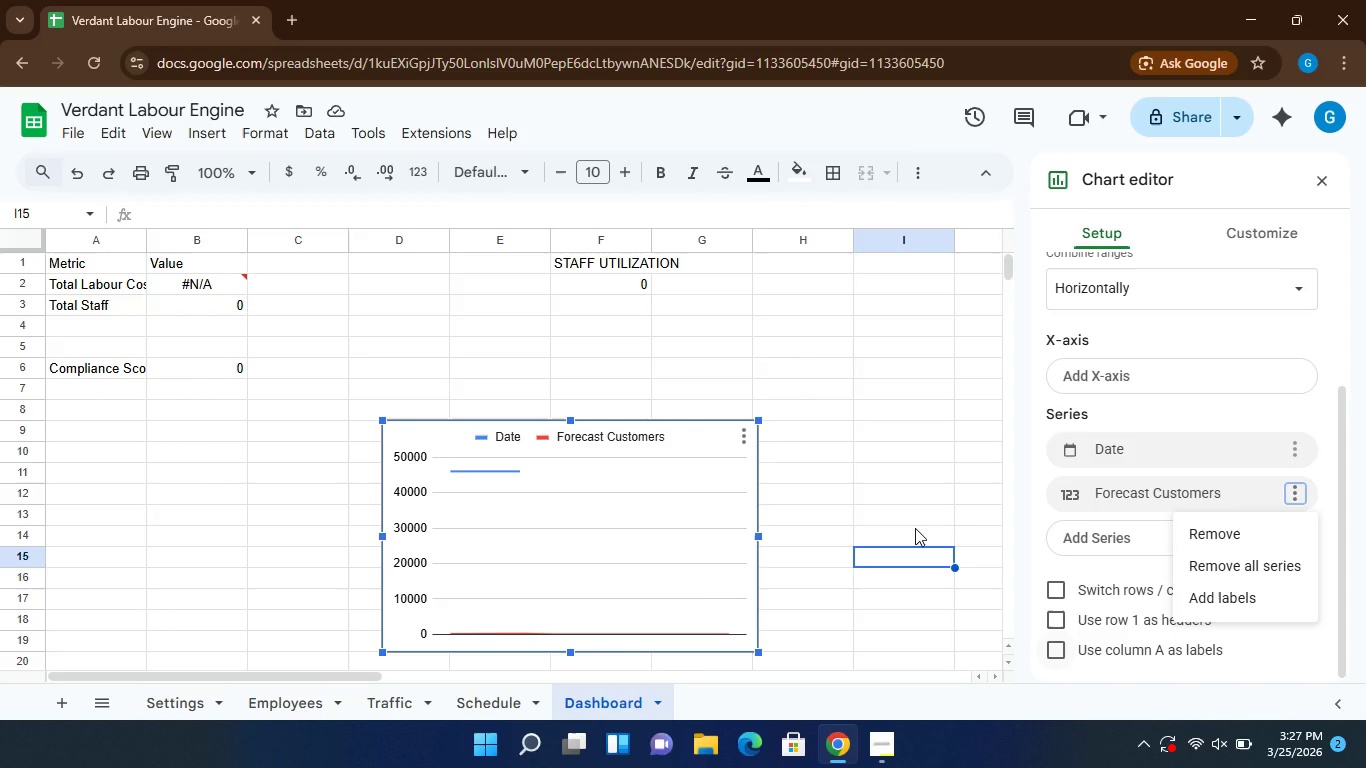 
left_click([1185, 535])
 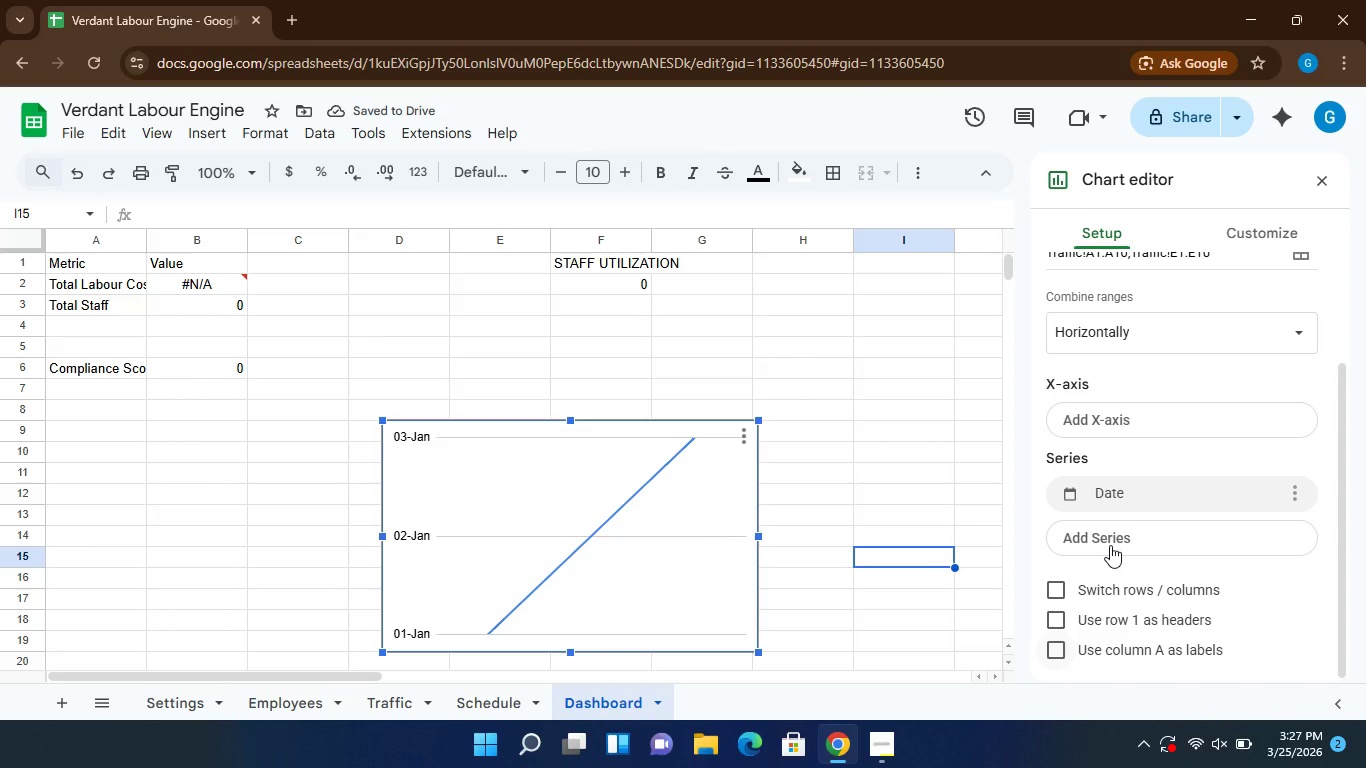 
left_click([1110, 545])
 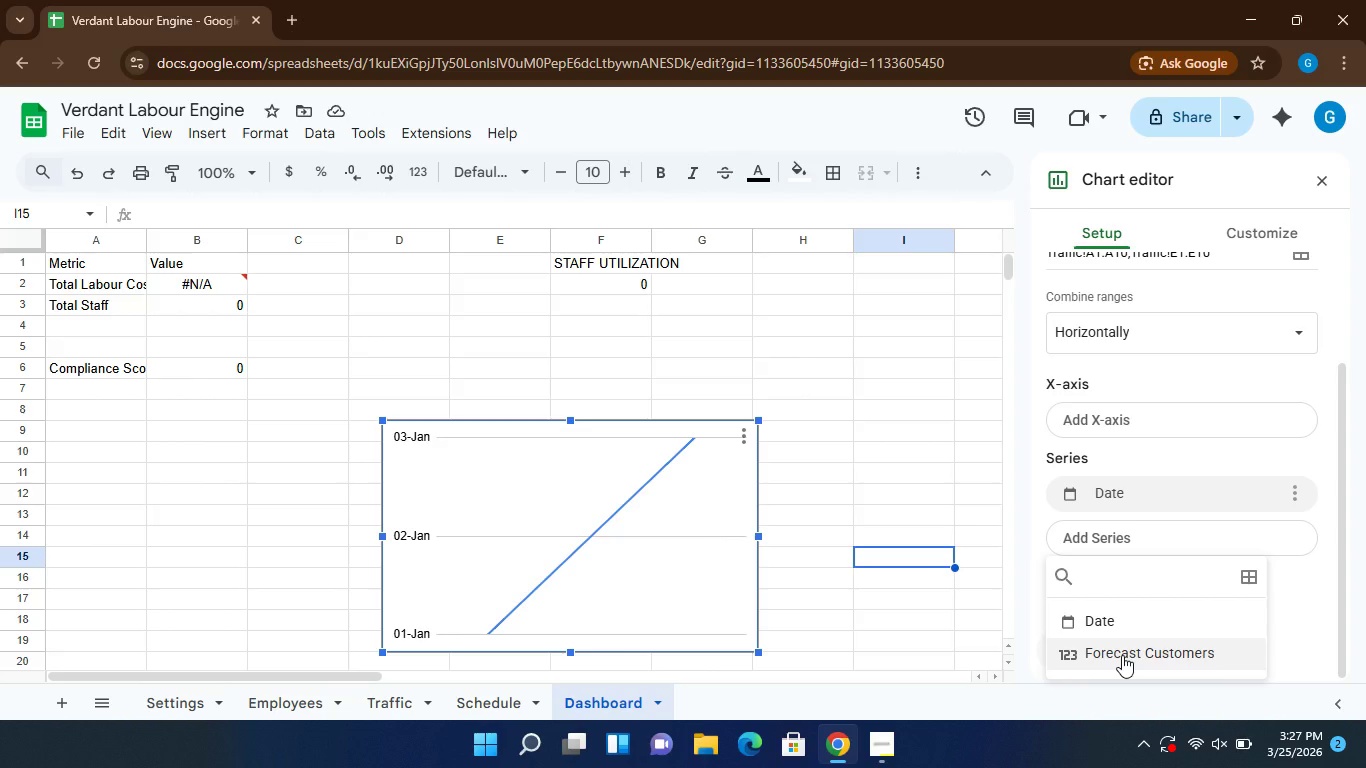 
left_click([1122, 655])
 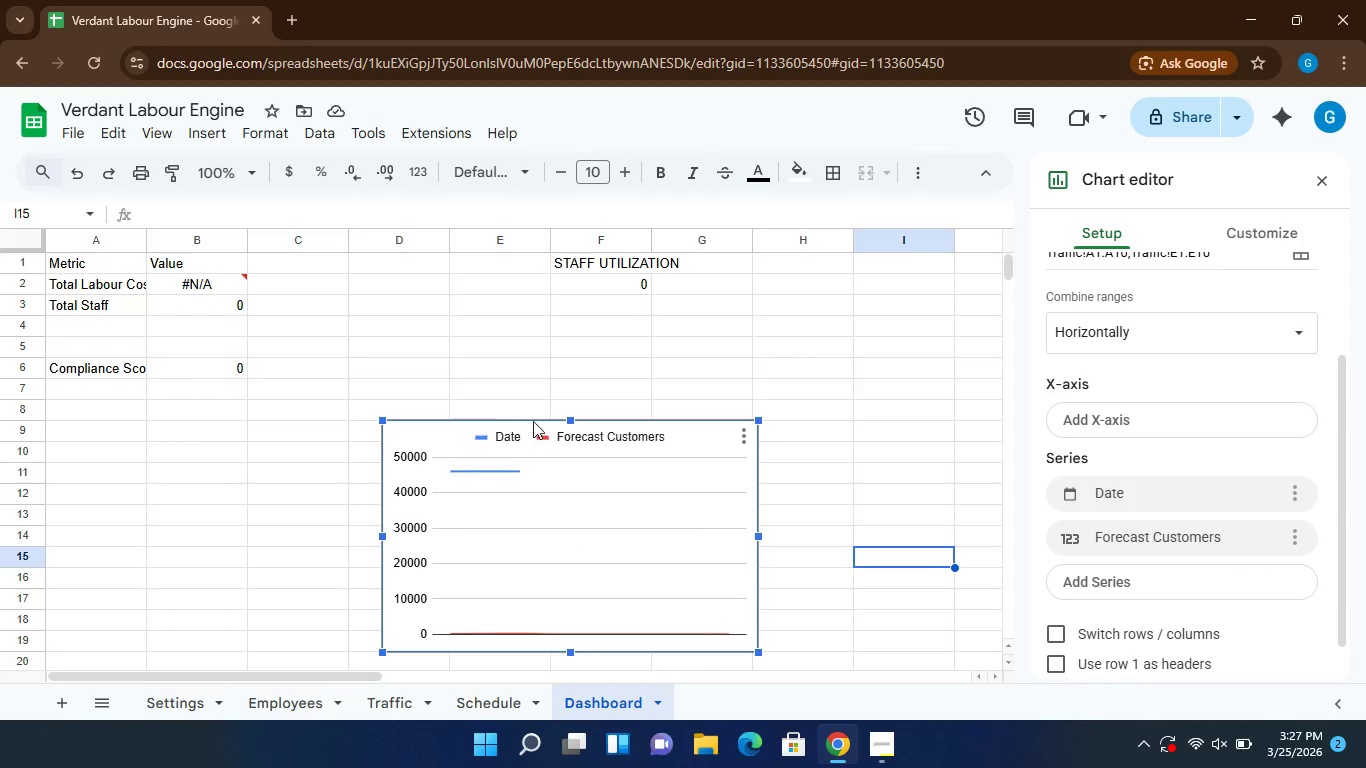 
wait(11.22)
 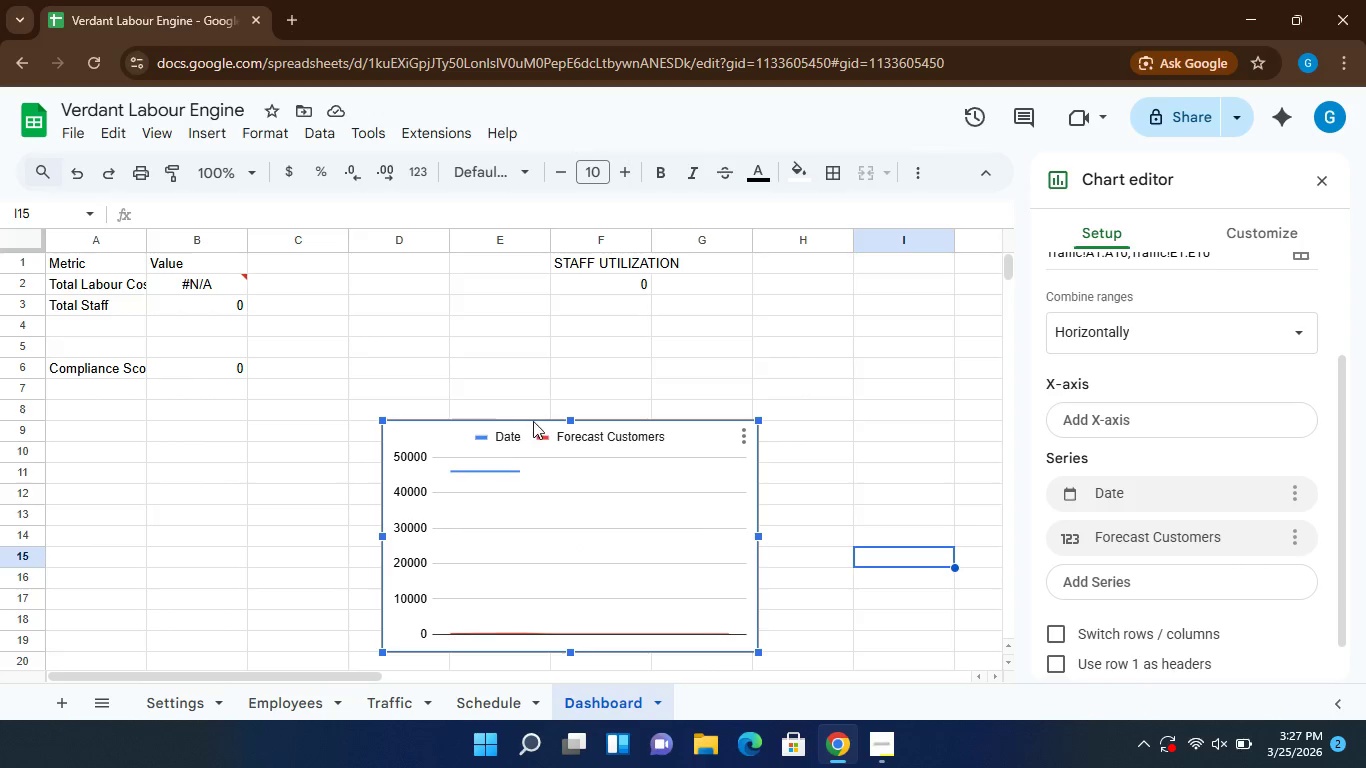 
left_click([1297, 542])
 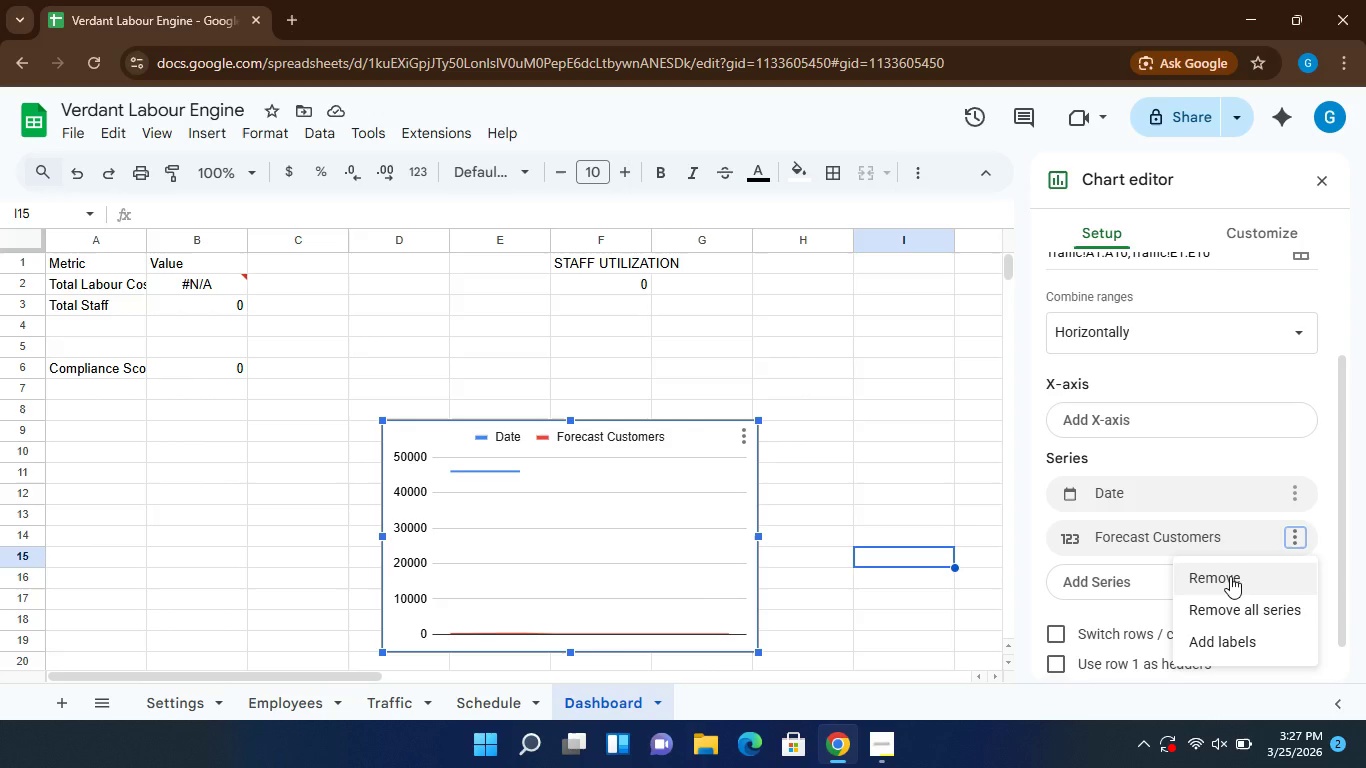 
left_click([1230, 576])
 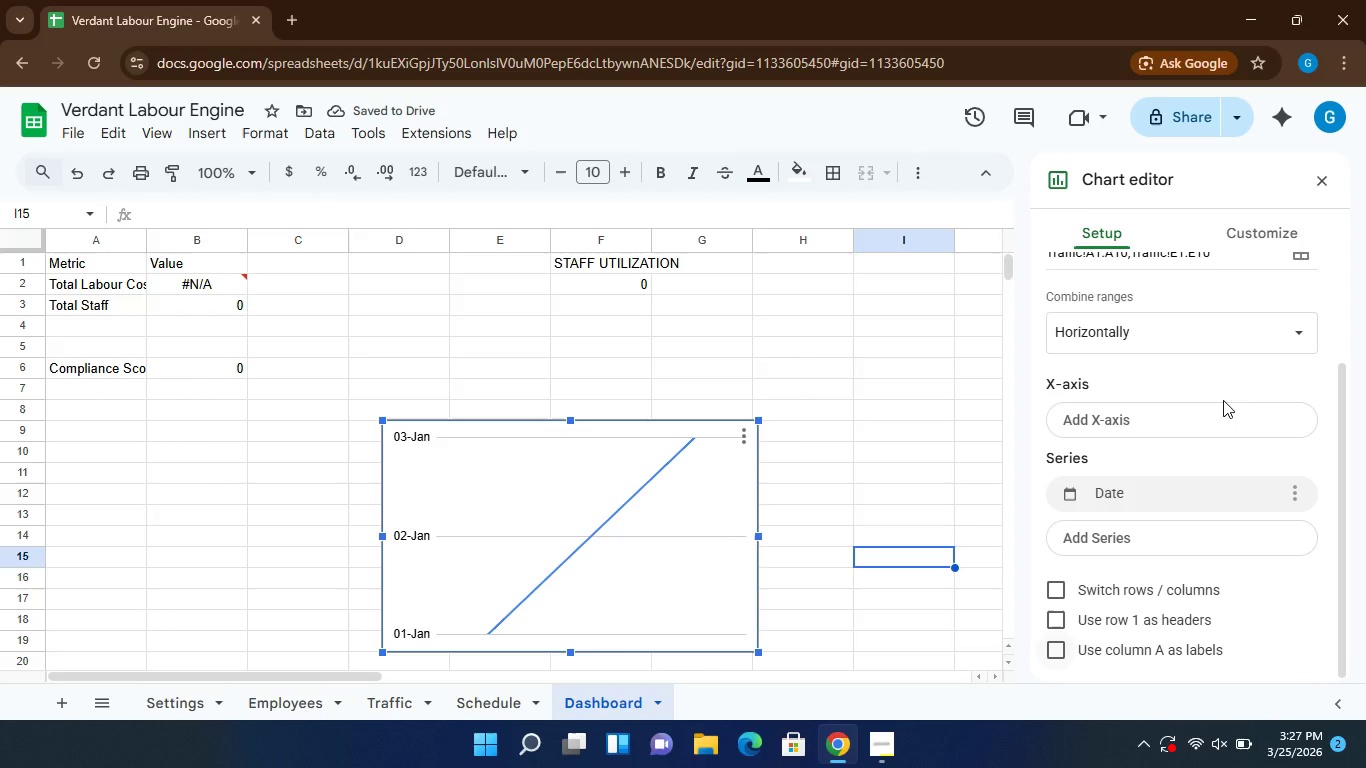 
left_click([1140, 337])
 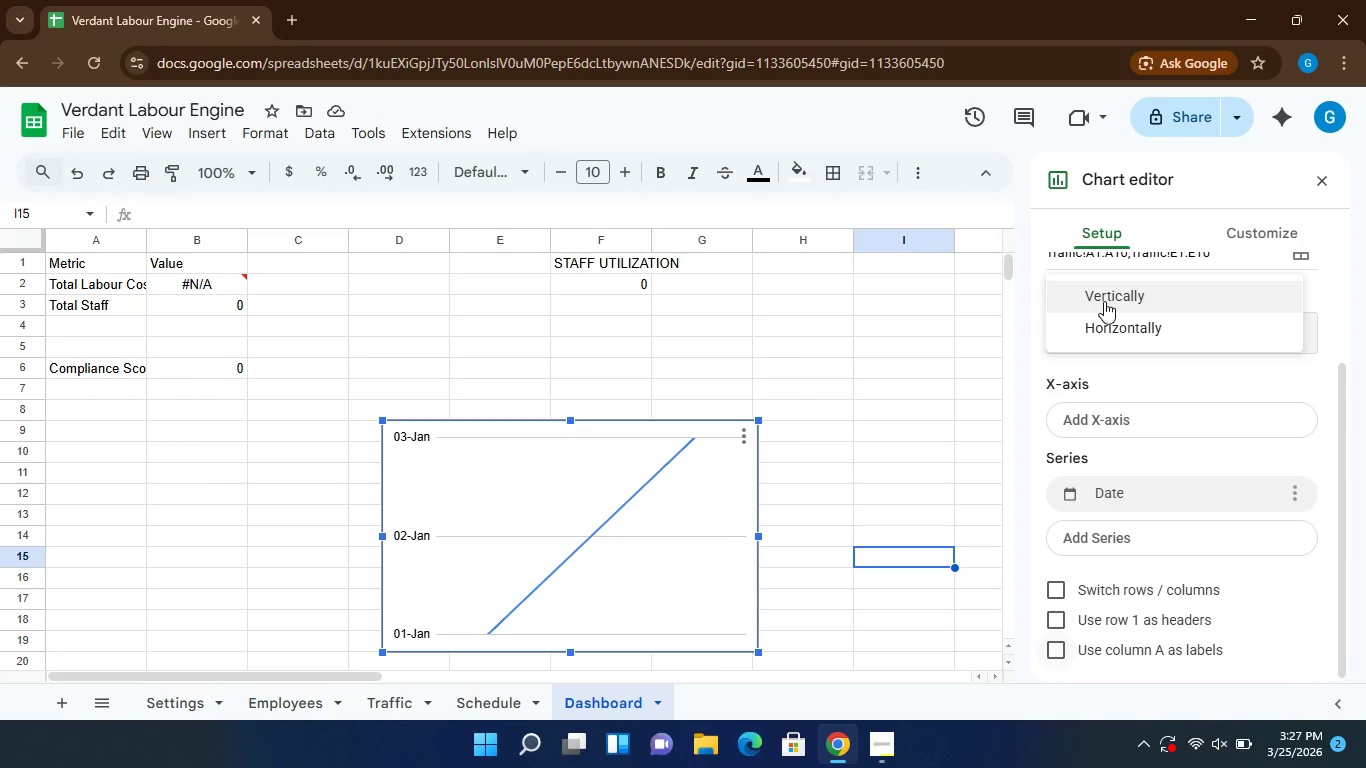 
left_click([1104, 301])
 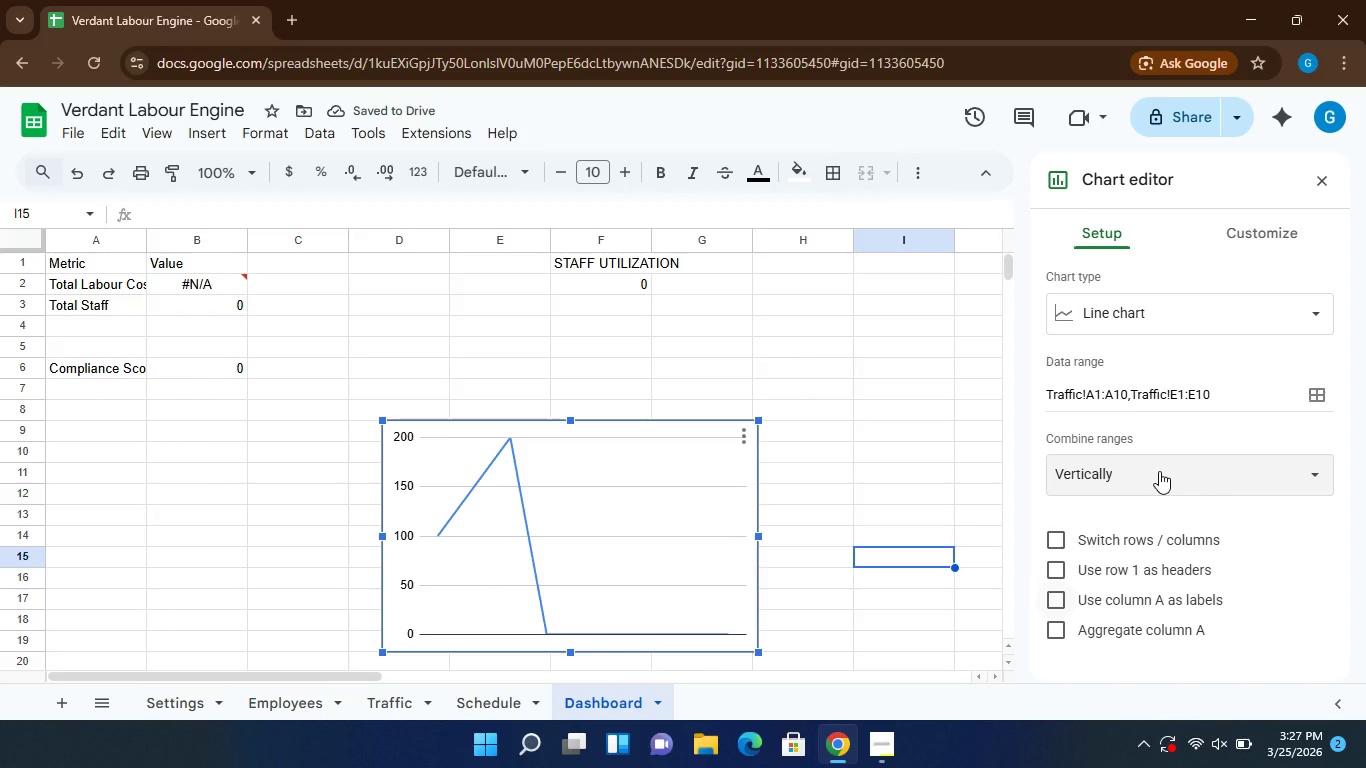 
wait(6.09)
 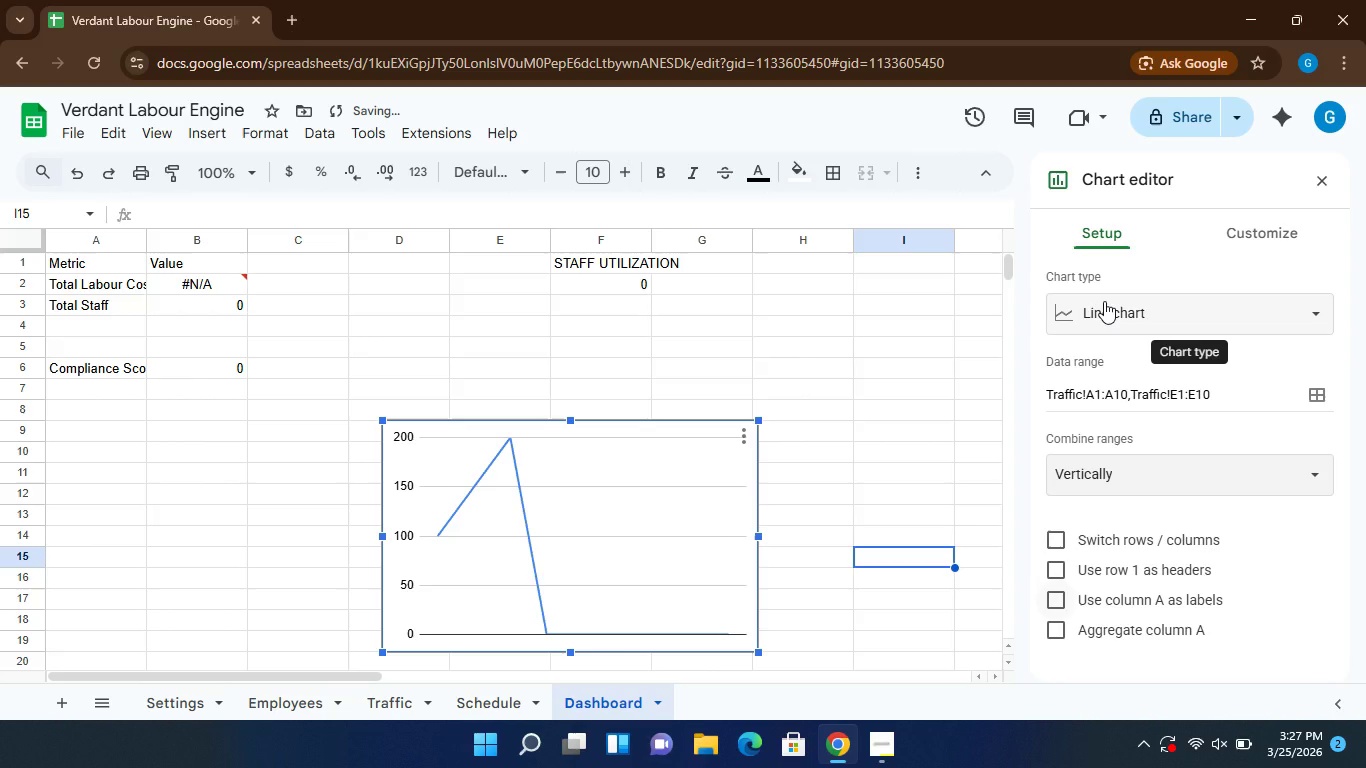 
left_click([1161, 478])
 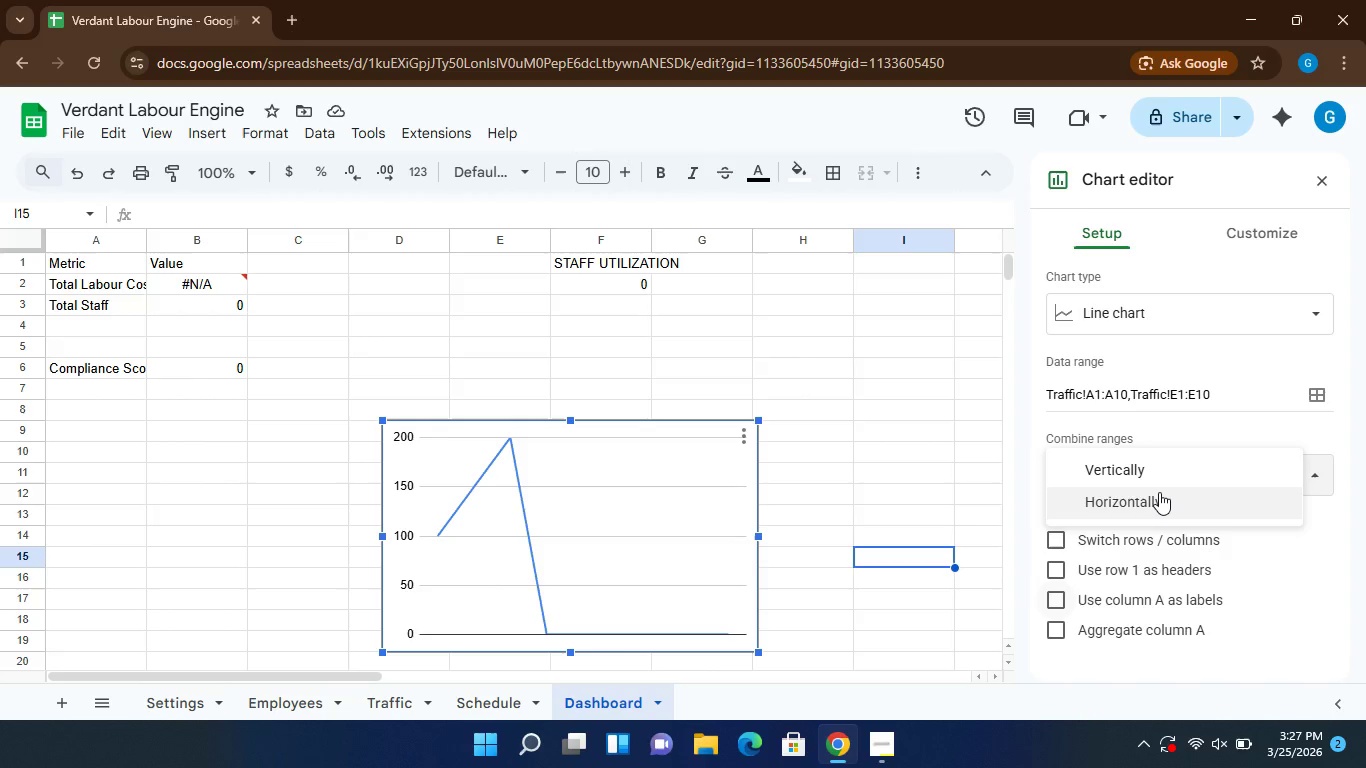 
left_click([1159, 492])
 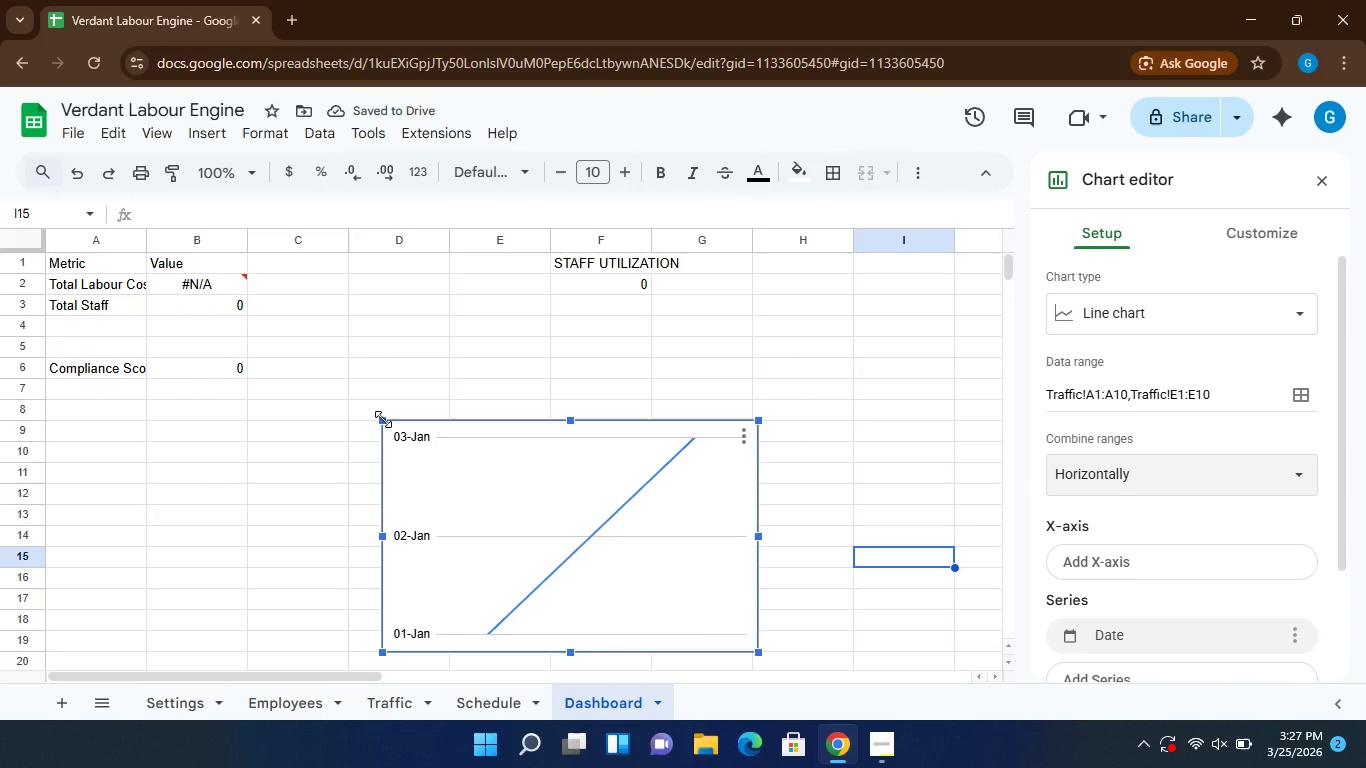 
wait(10.06)
 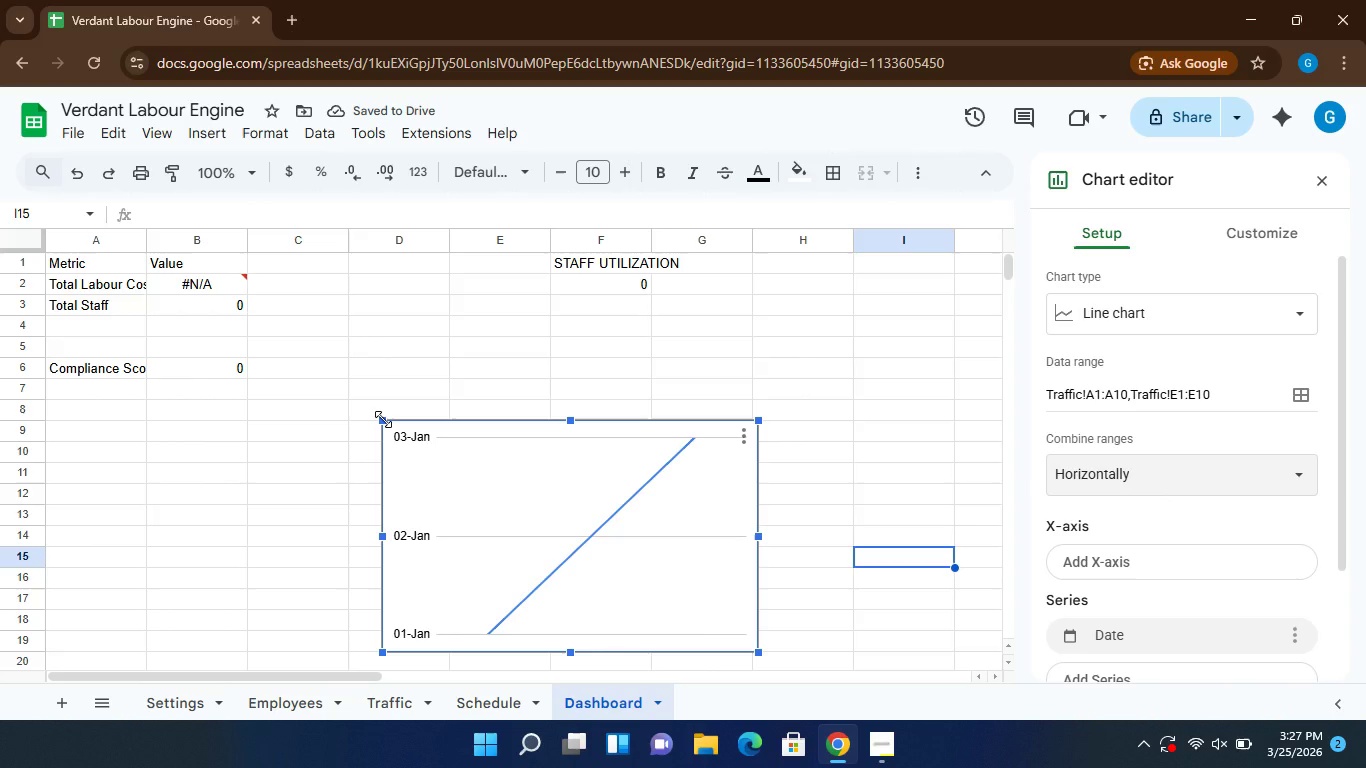 
left_click_drag(start_coordinate=[381, 423], to_coordinate=[343, 383])
 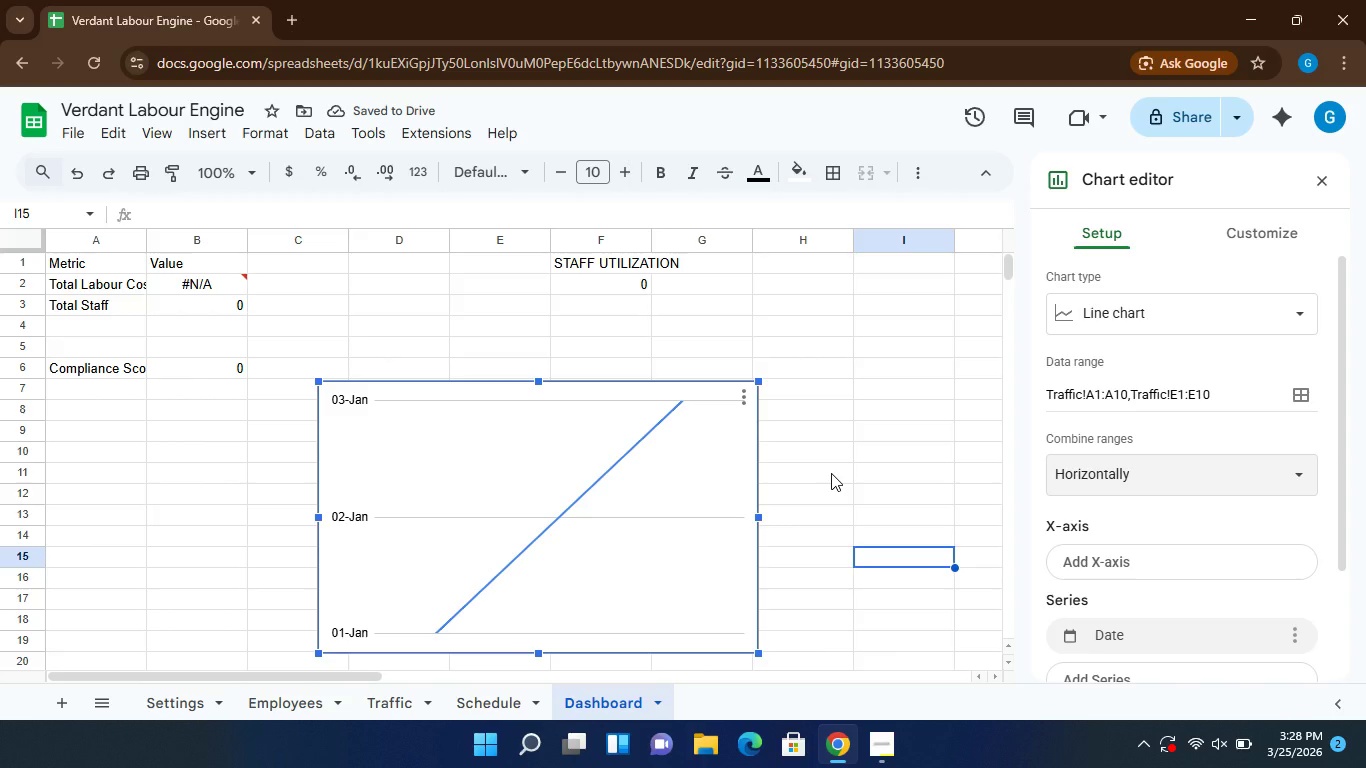 
left_click([856, 466])
 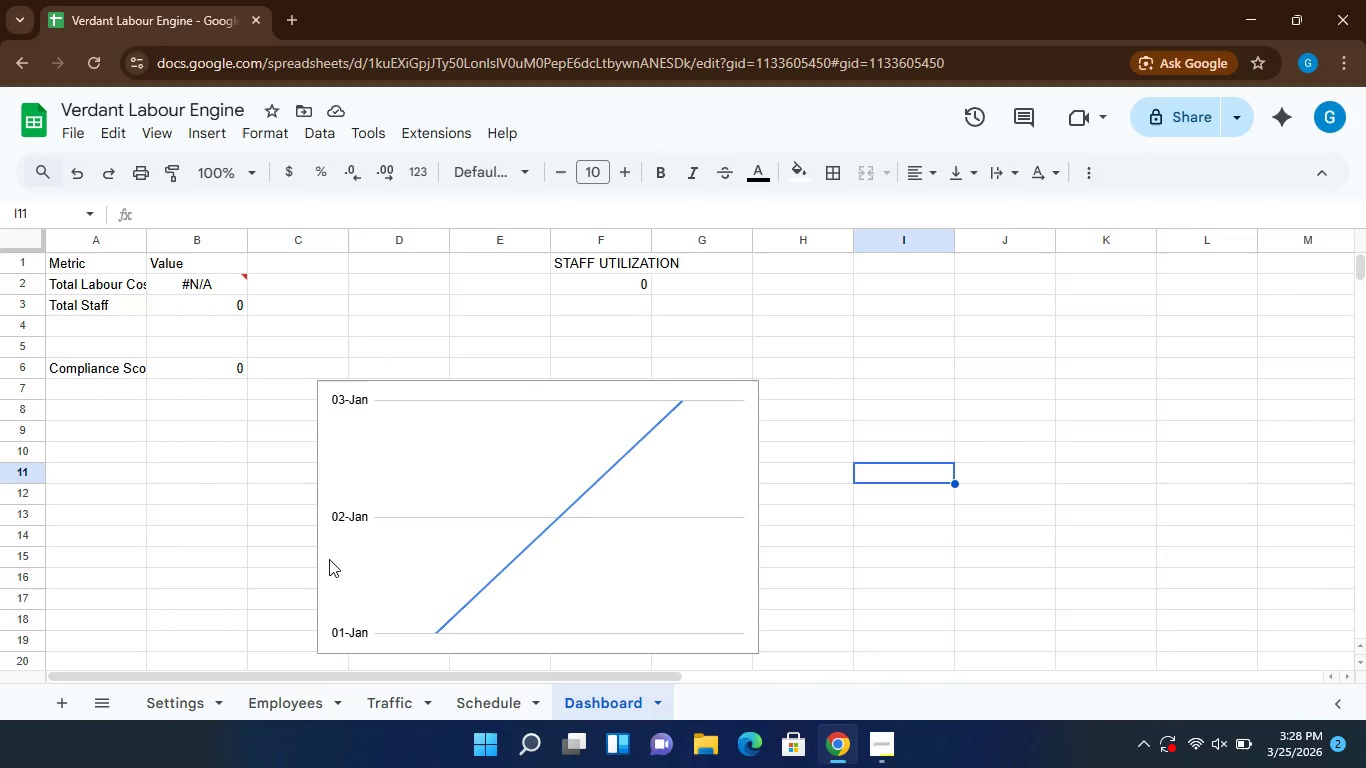 
wait(8.91)
 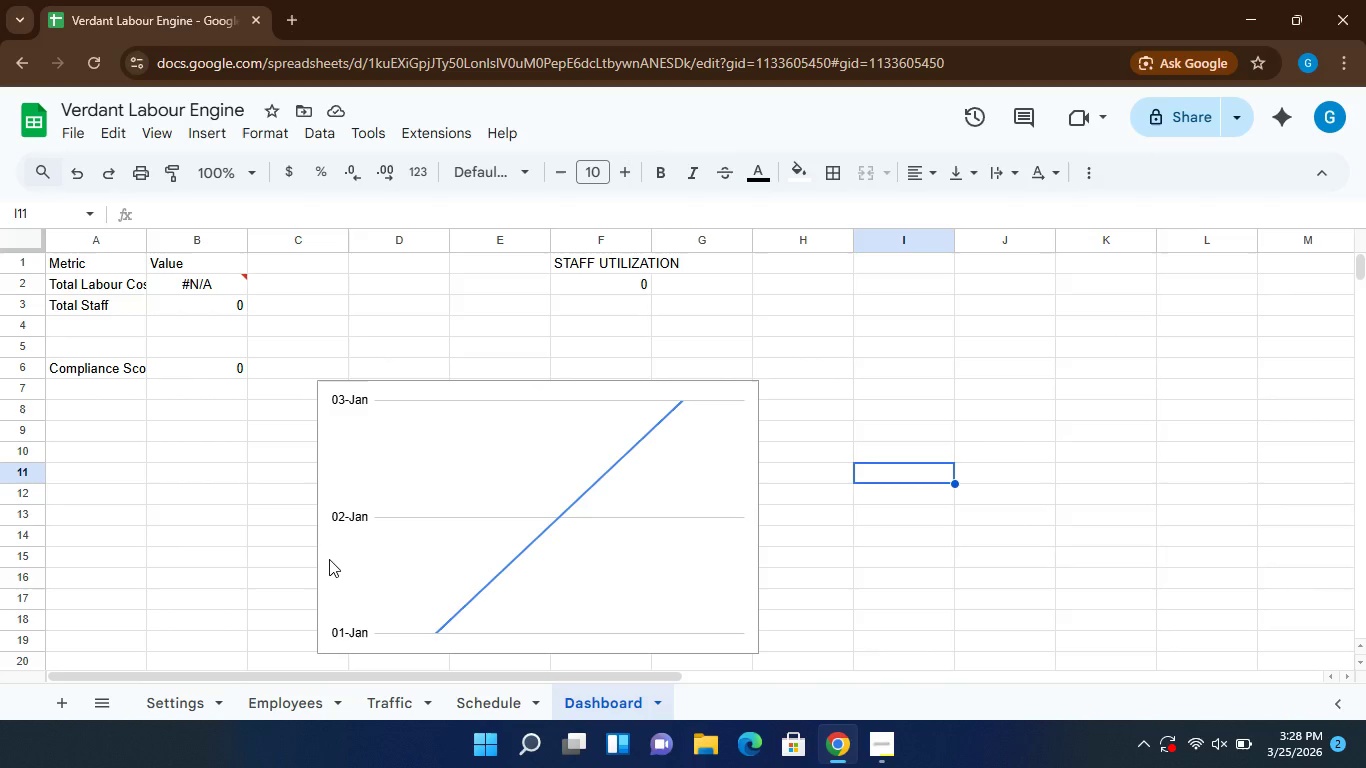 
left_click([585, 285])
 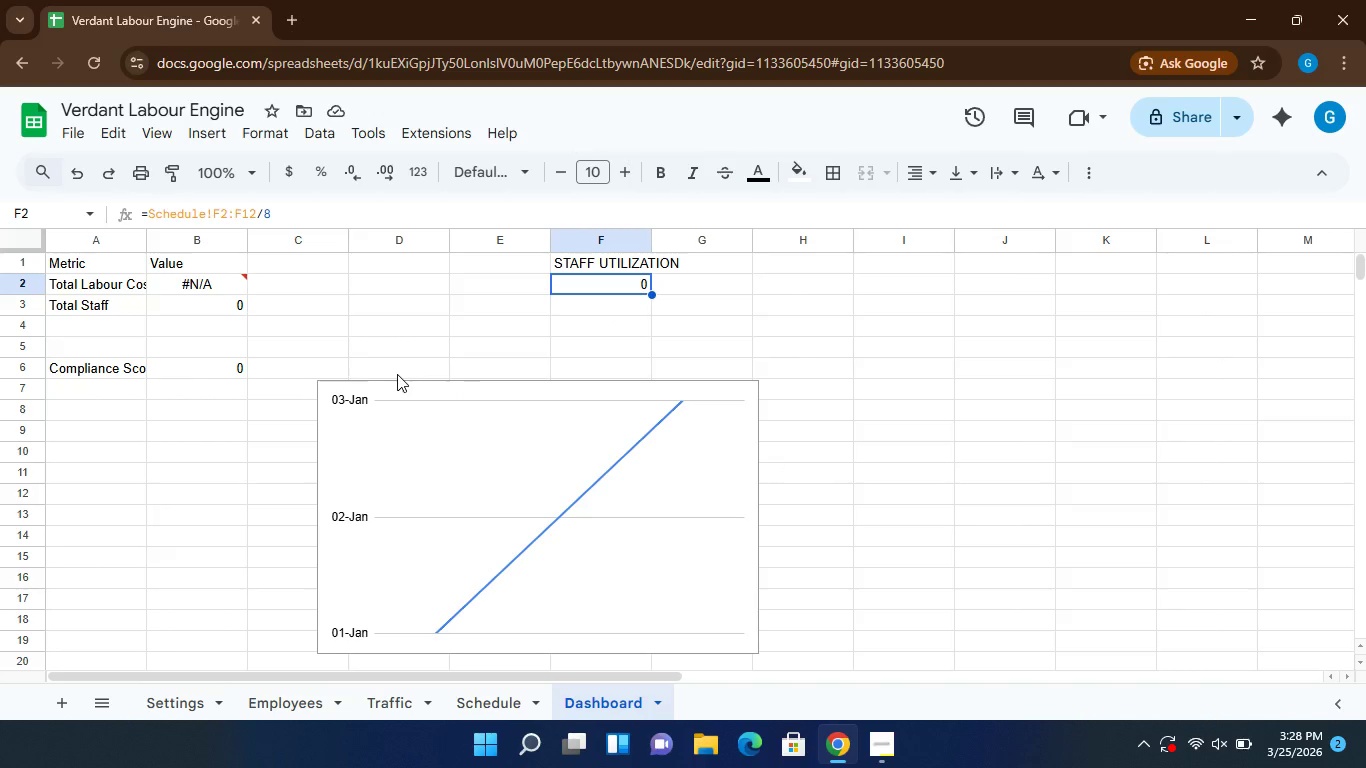 
wait(9.86)
 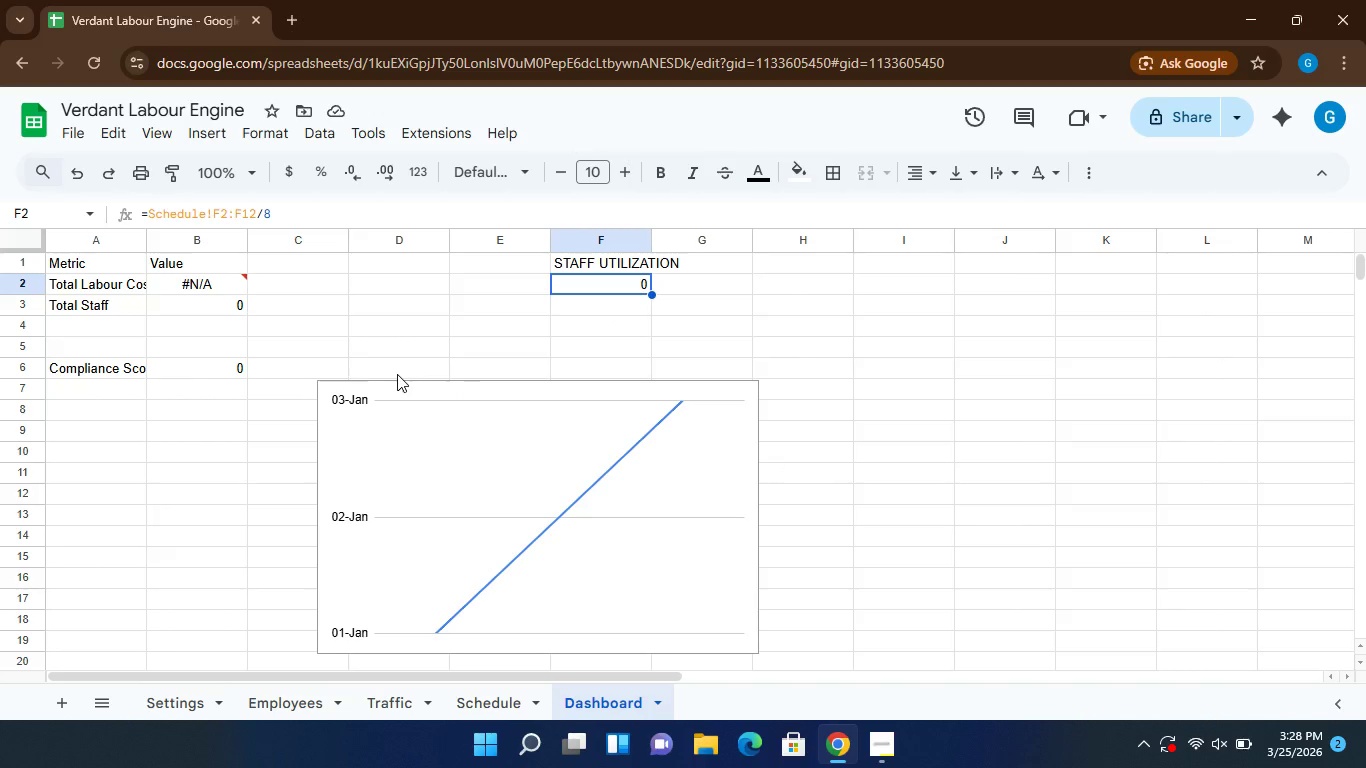 
left_click_drag(start_coordinate=[315, 398], to_coordinate=[353, 406])
 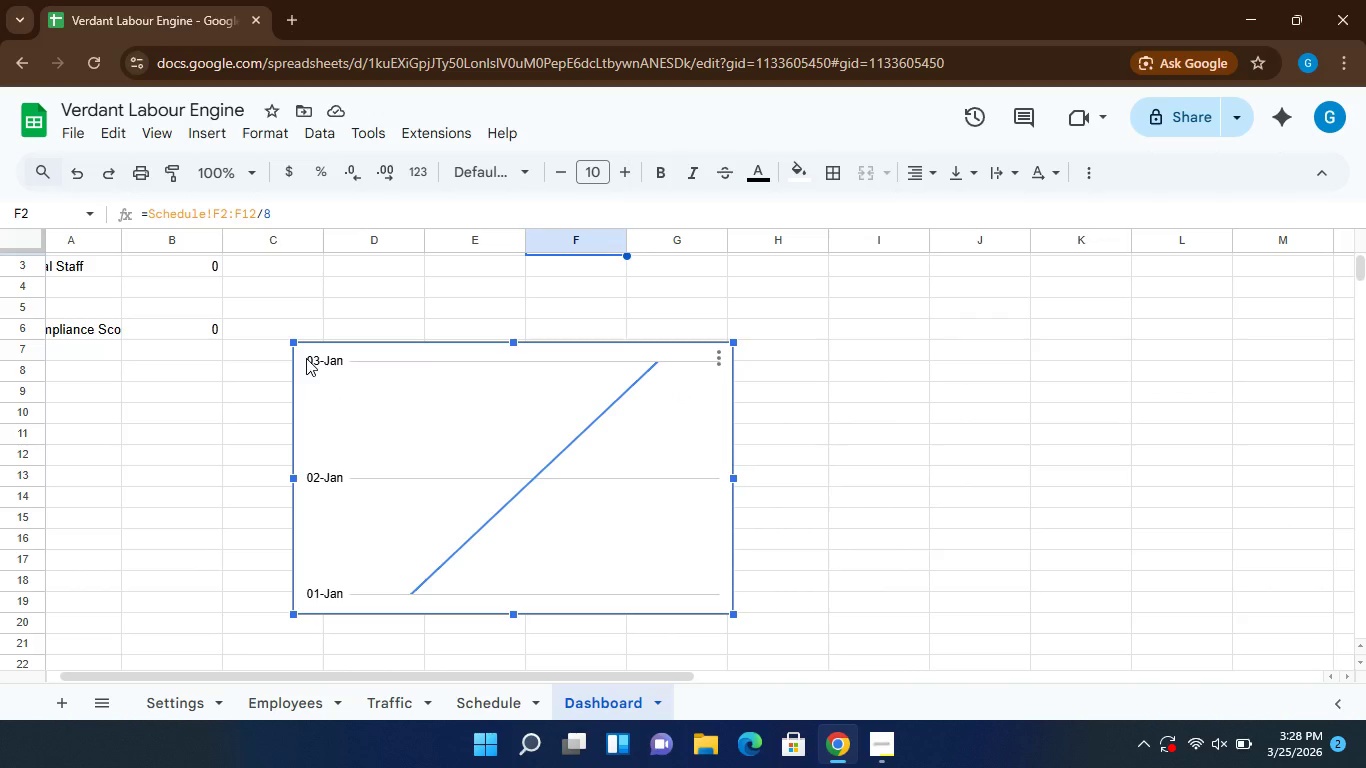 
wait(5.91)
 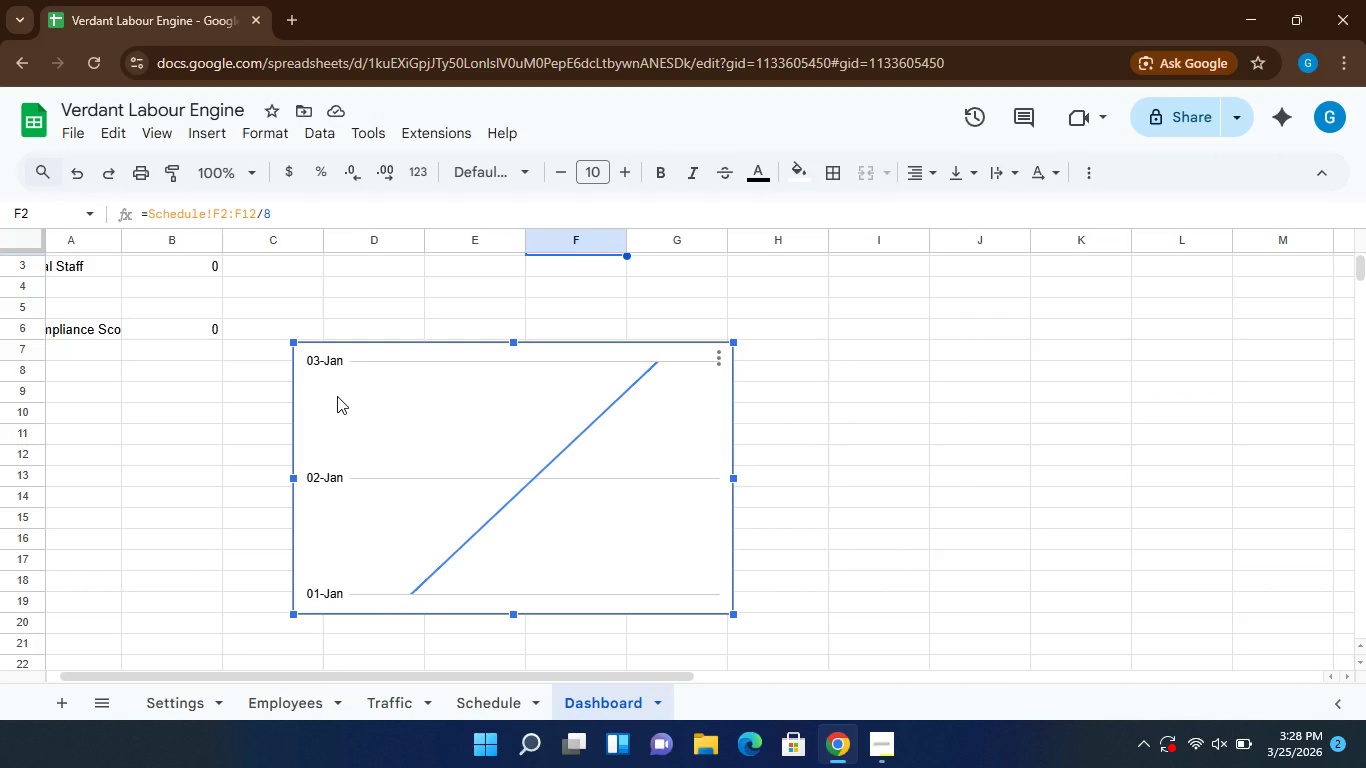 
left_click([832, 430])
 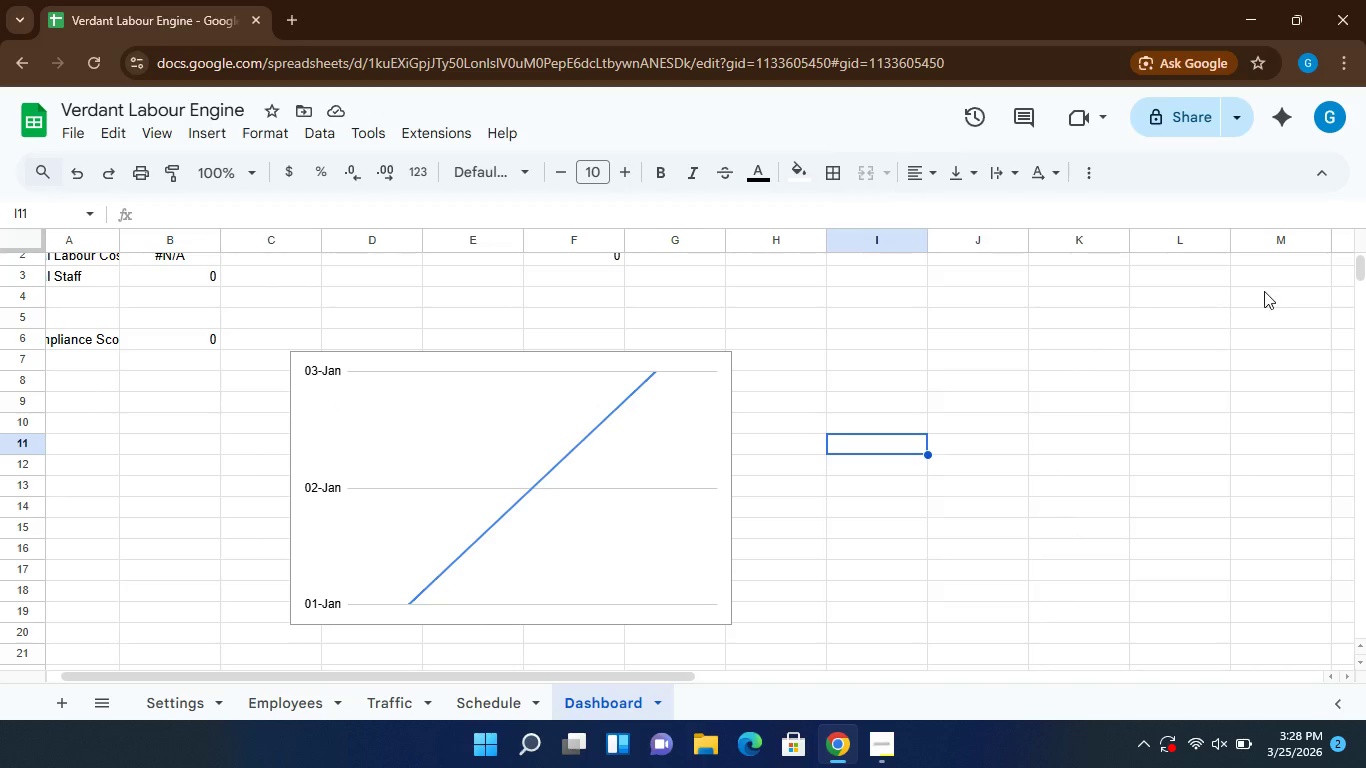 
wait(5.34)
 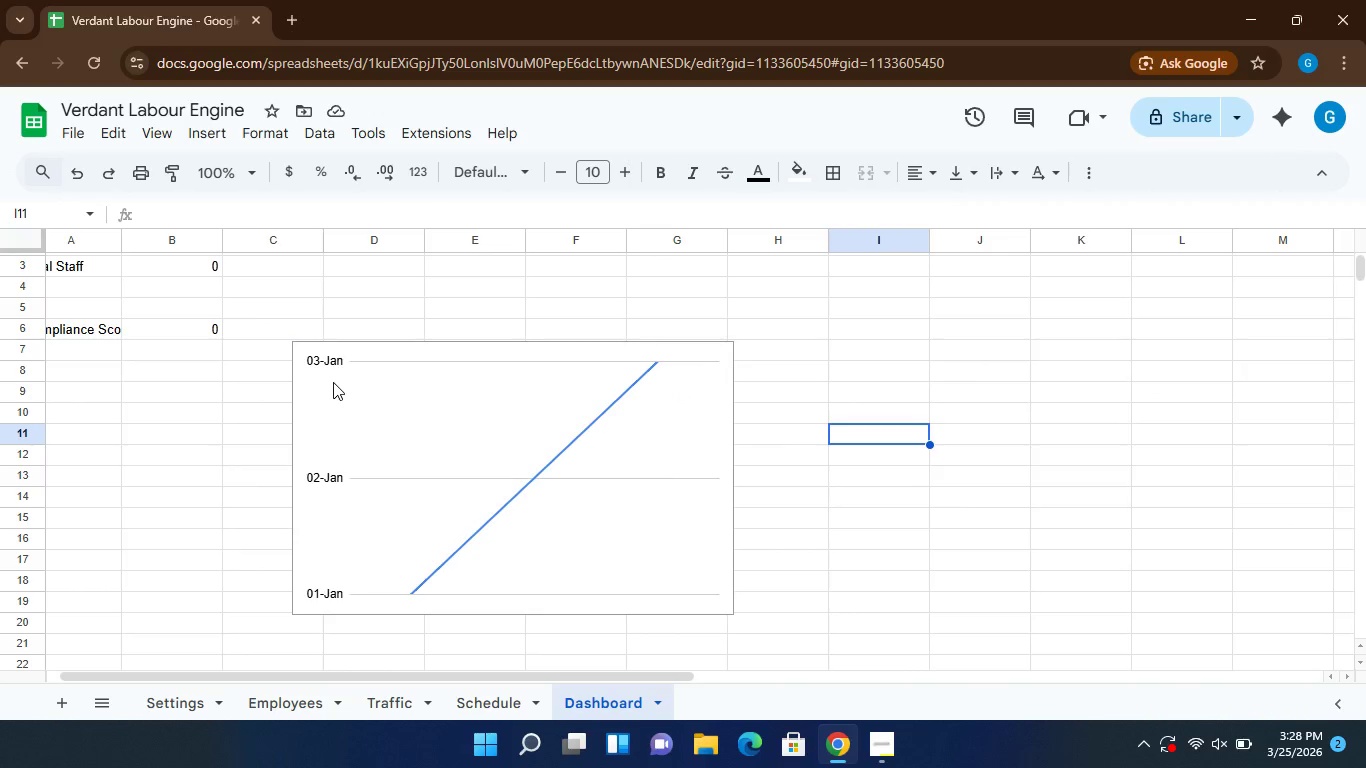 
left_click([1361, 248])
 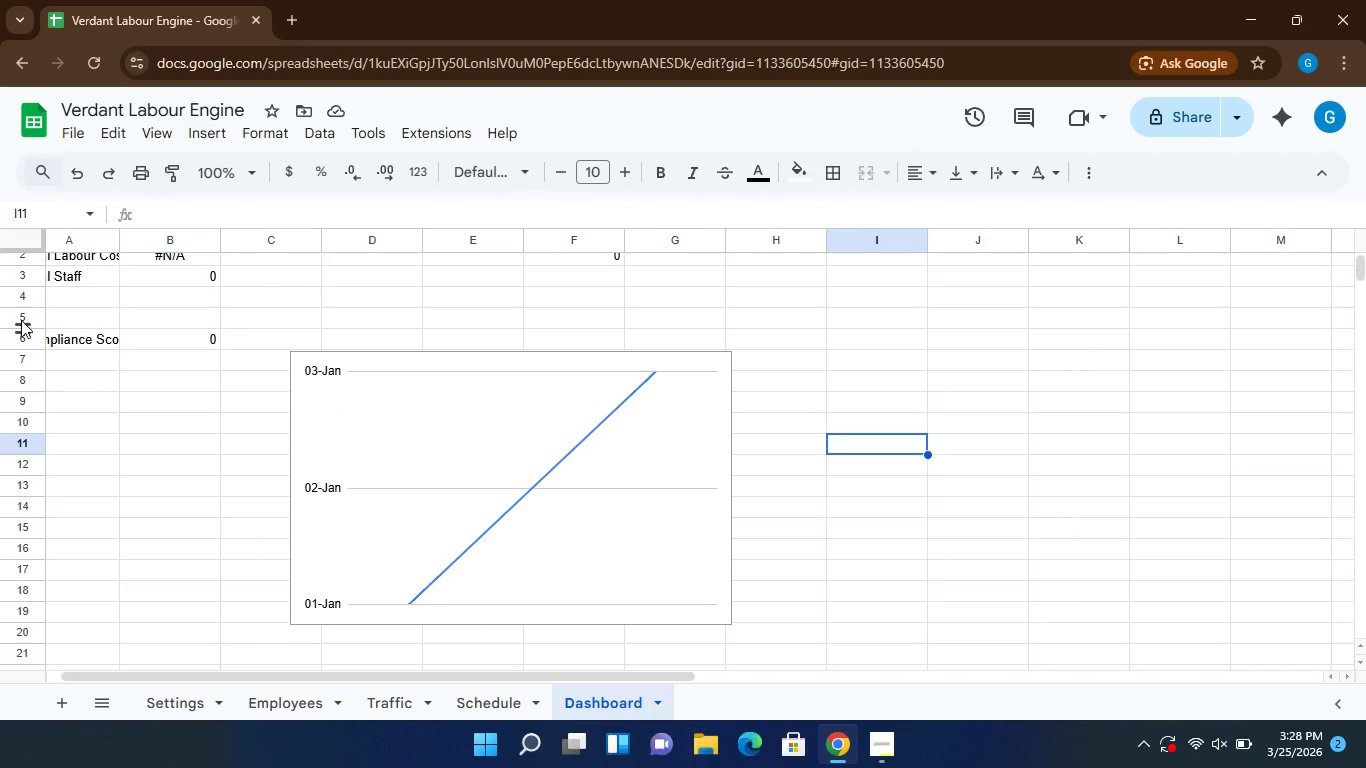 
left_click([19, 310])
 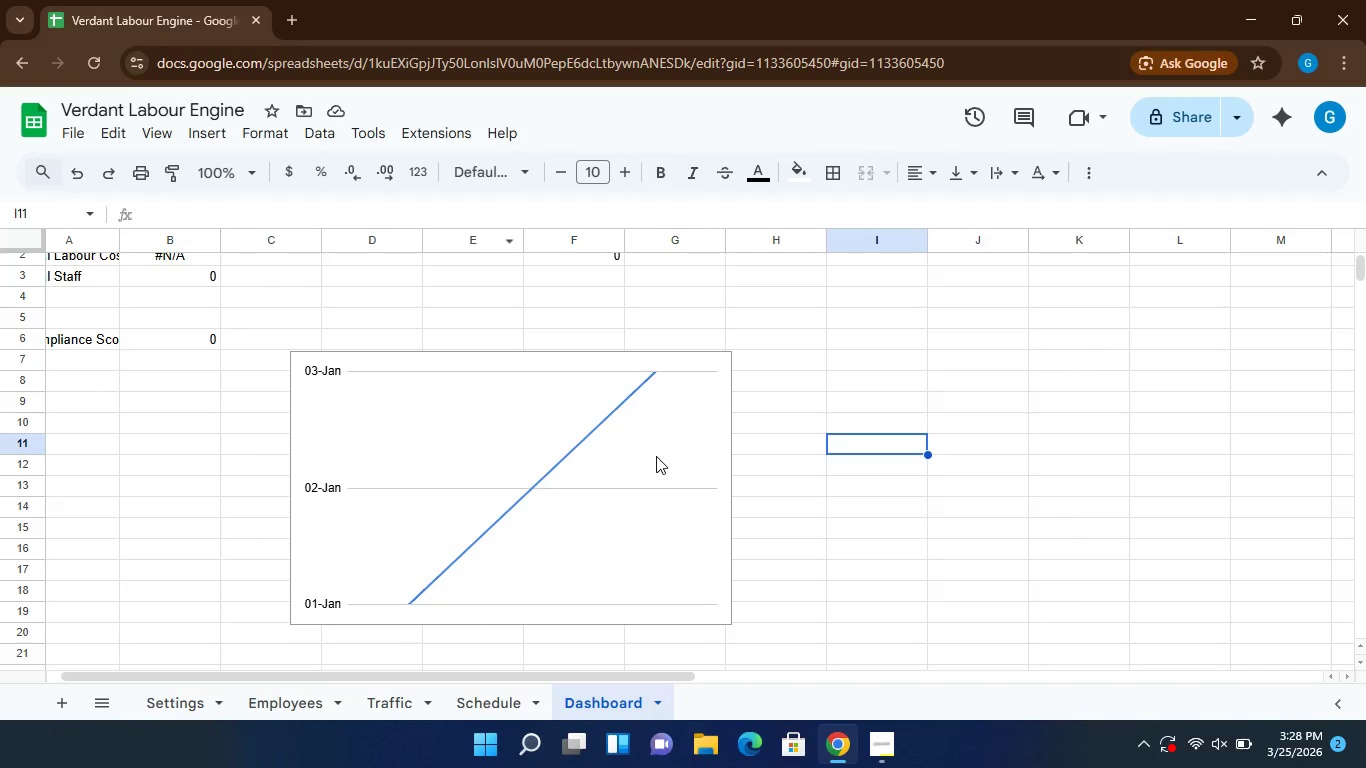 
left_click([659, 444])
 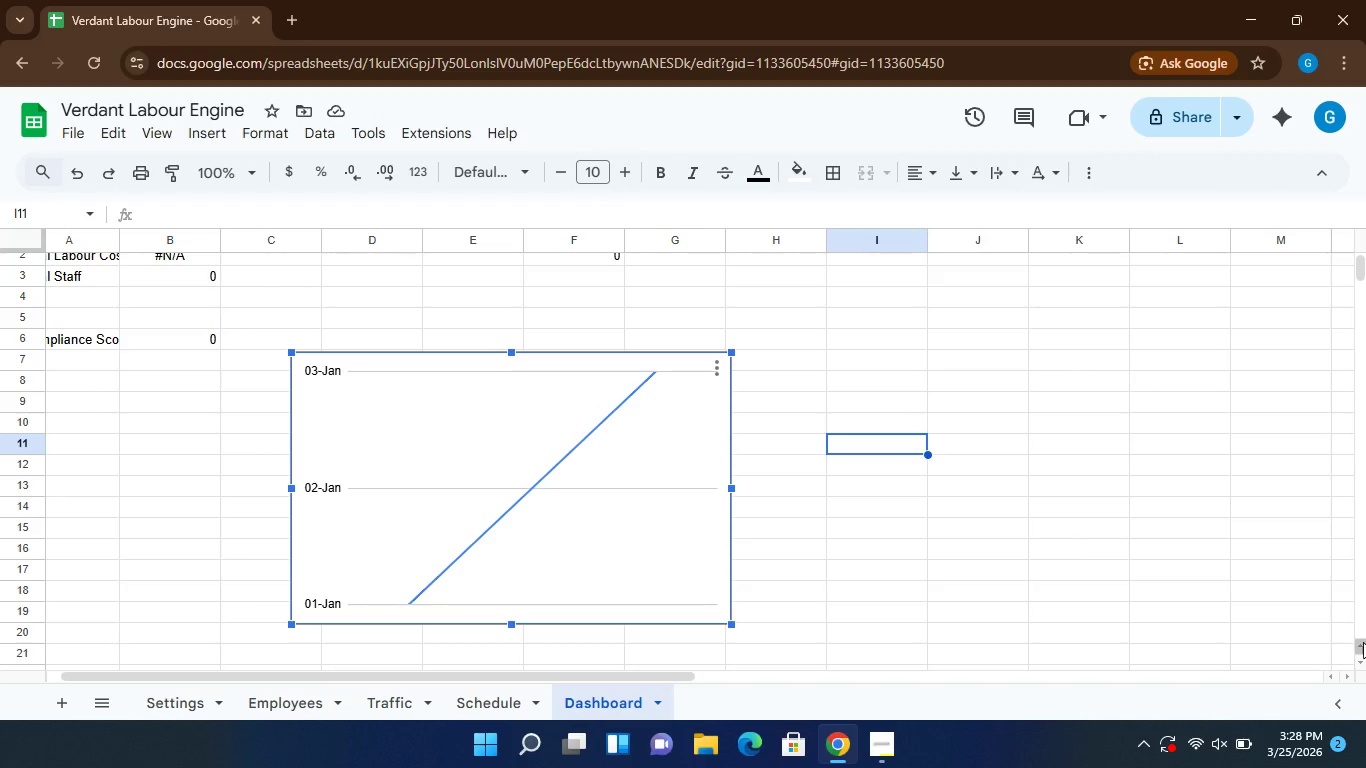 
double_click([1365, 646])
 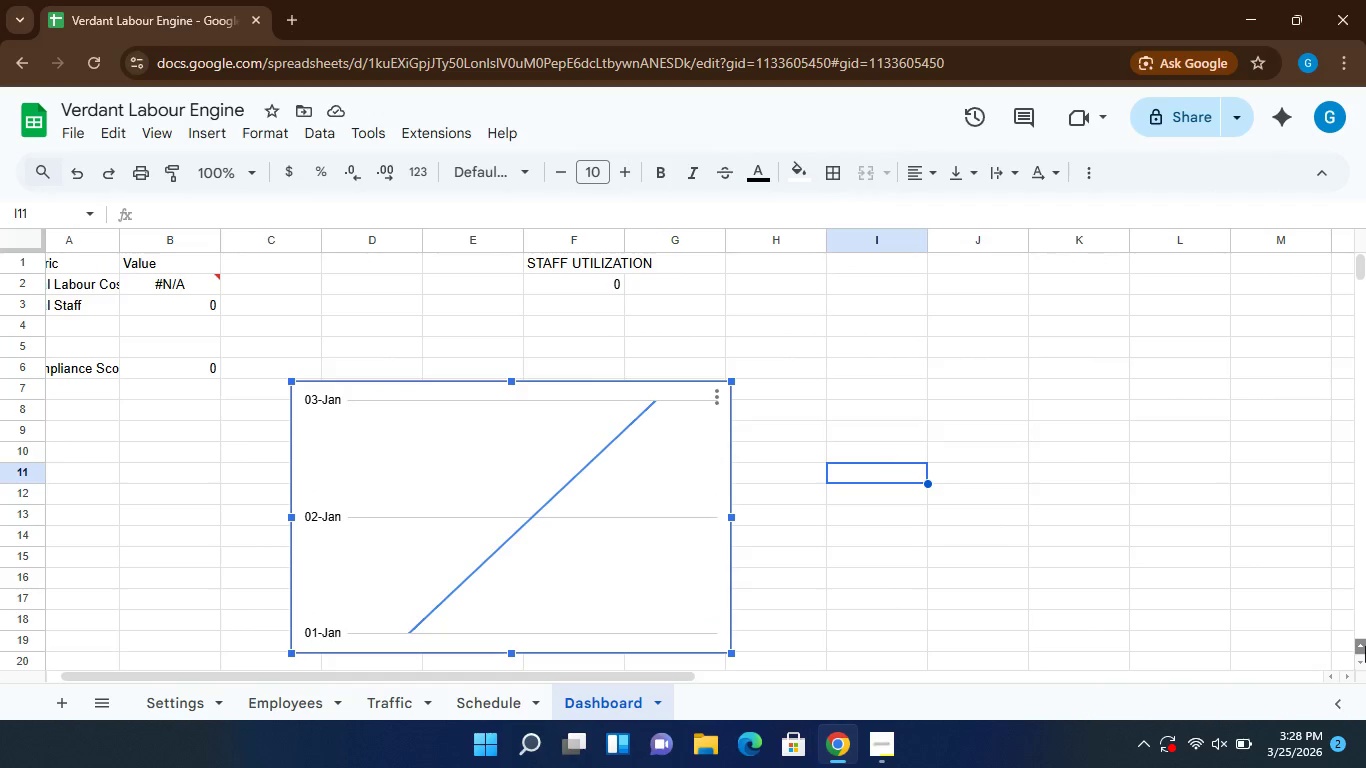 
triple_click([1365, 646])
 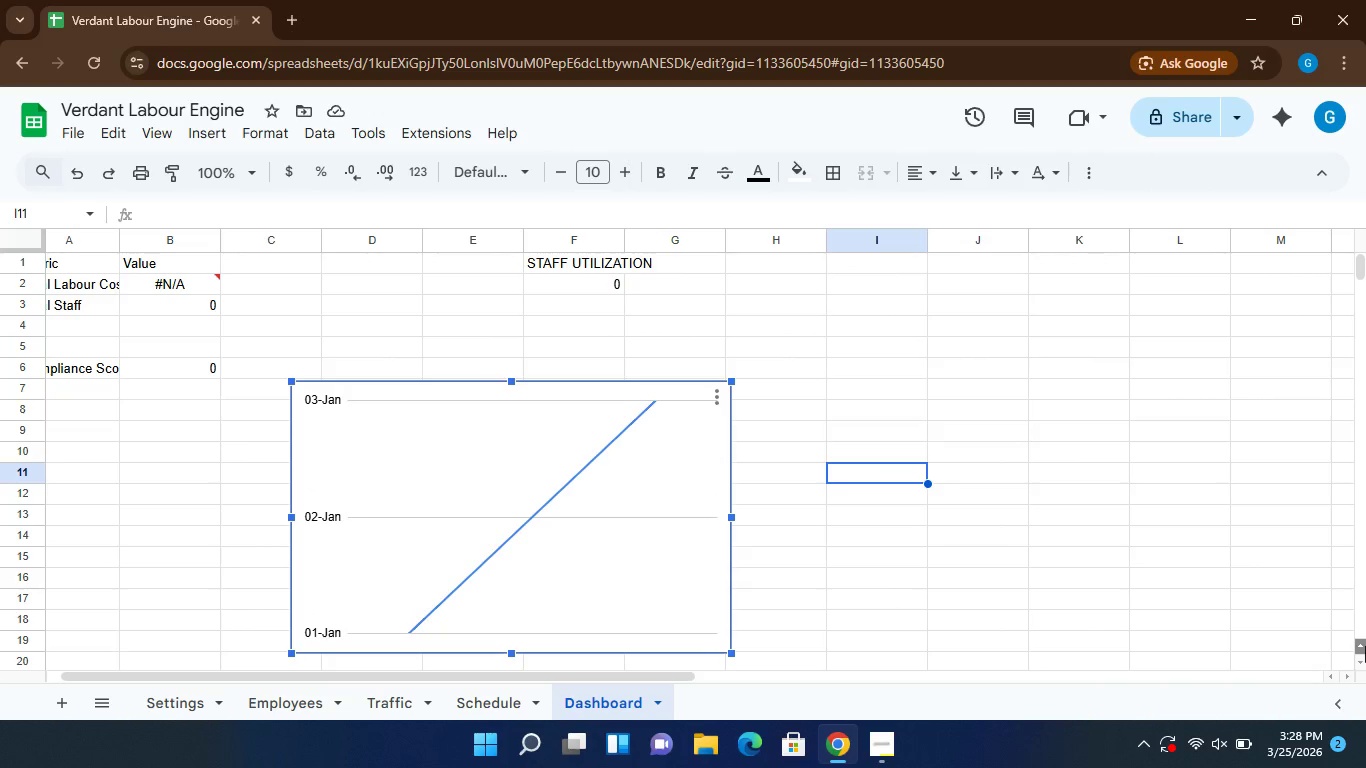 
triple_click([1365, 646])
 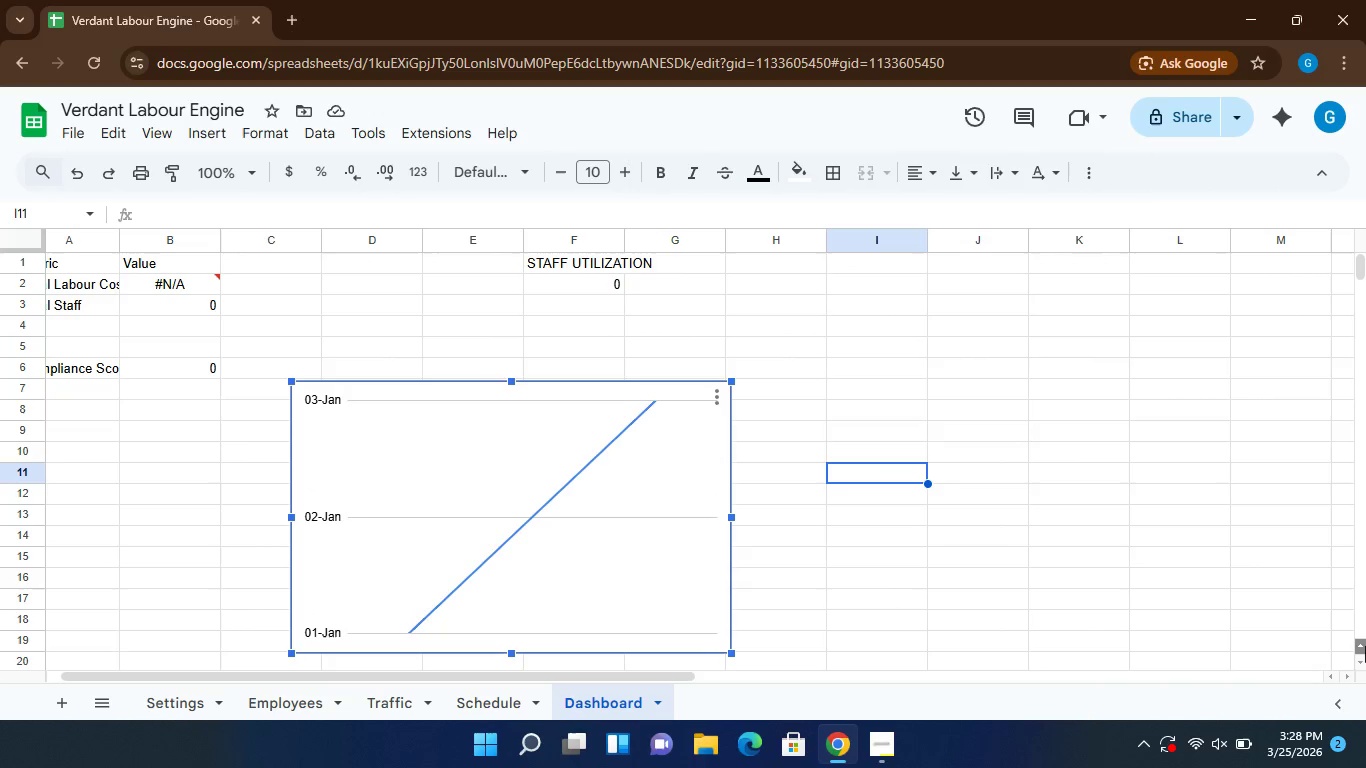 
triple_click([1365, 646])
 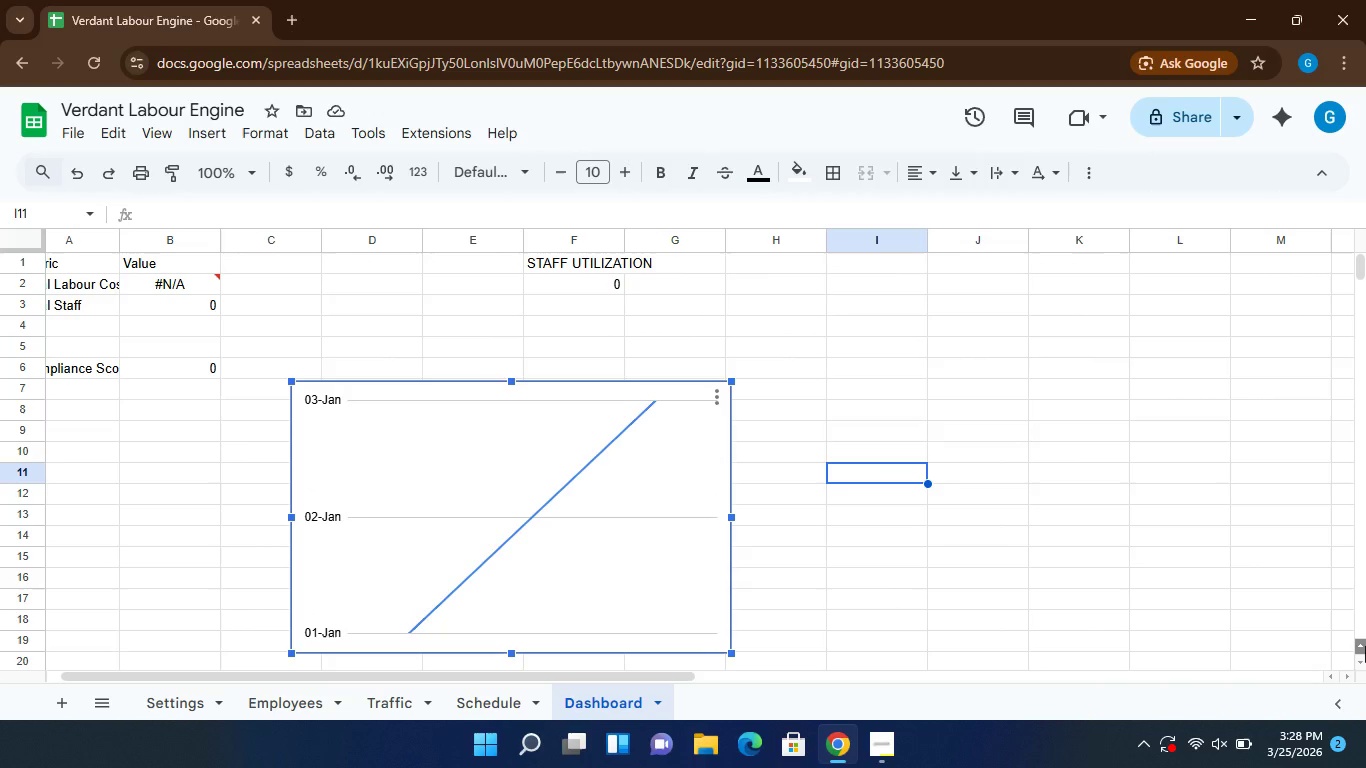 
triple_click([1365, 646])
 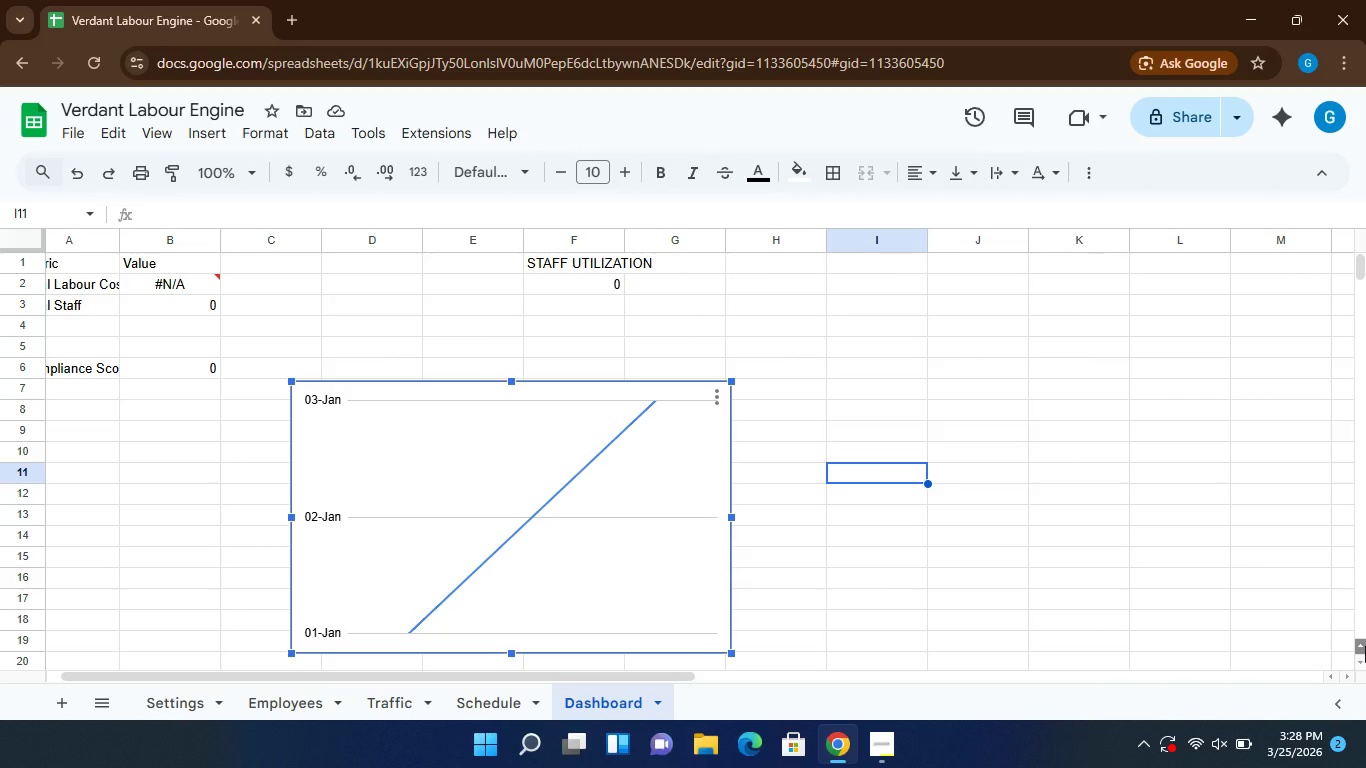 
triple_click([1365, 646])
 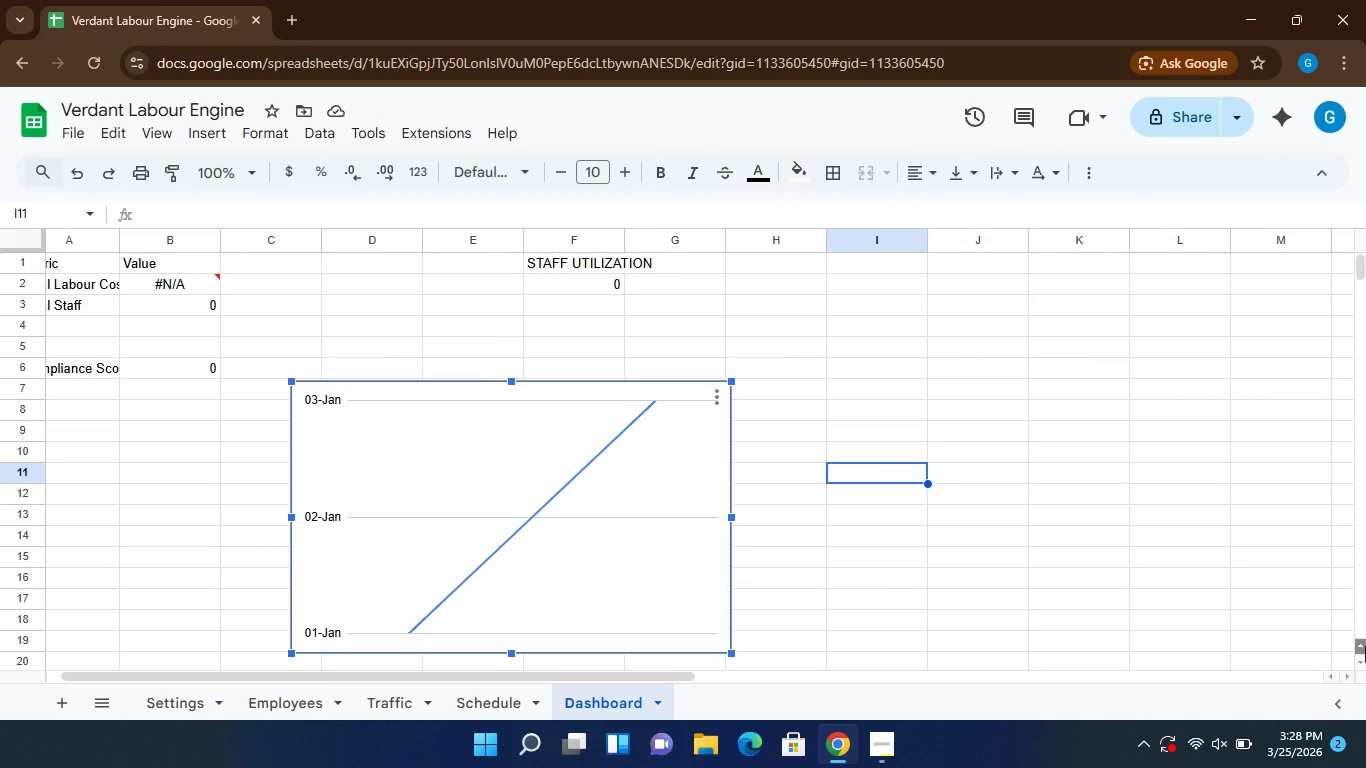 
triple_click([1365, 646])
 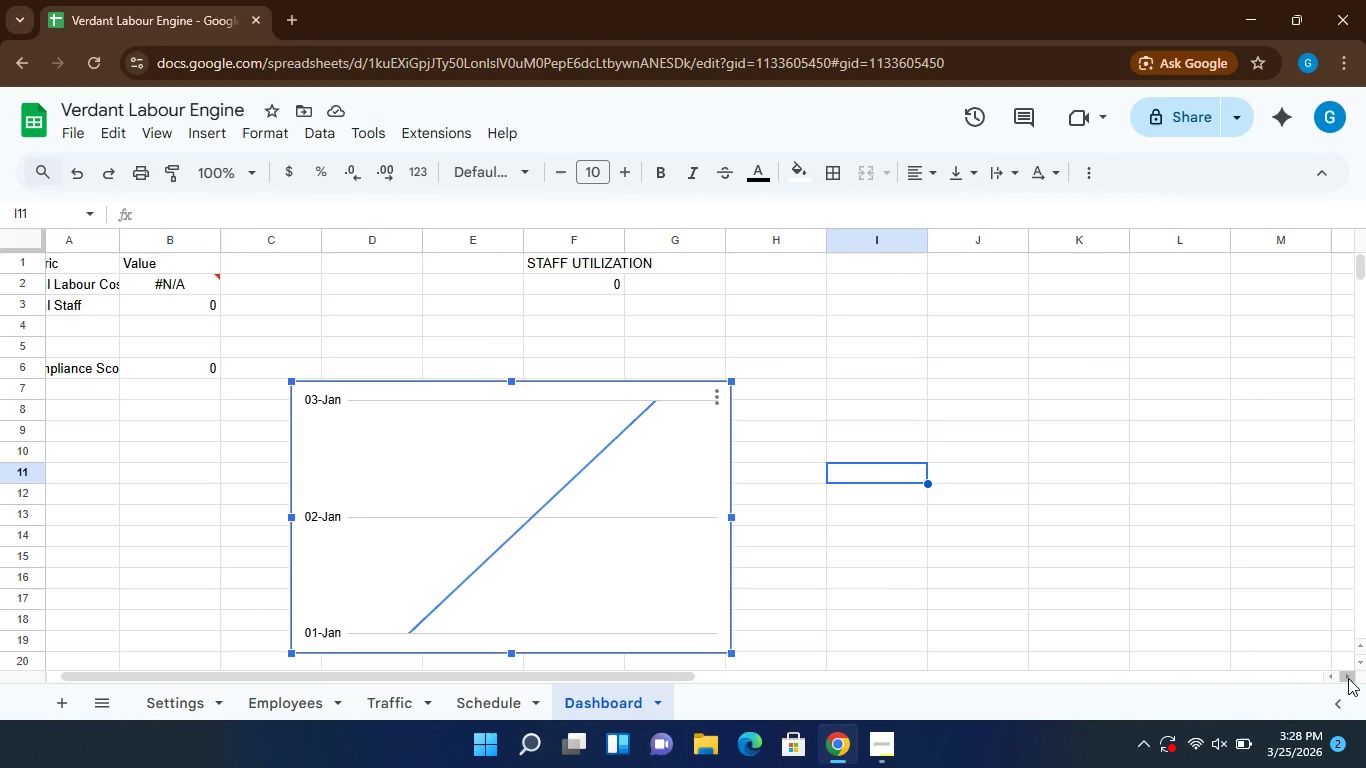 
double_click([1348, 678])
 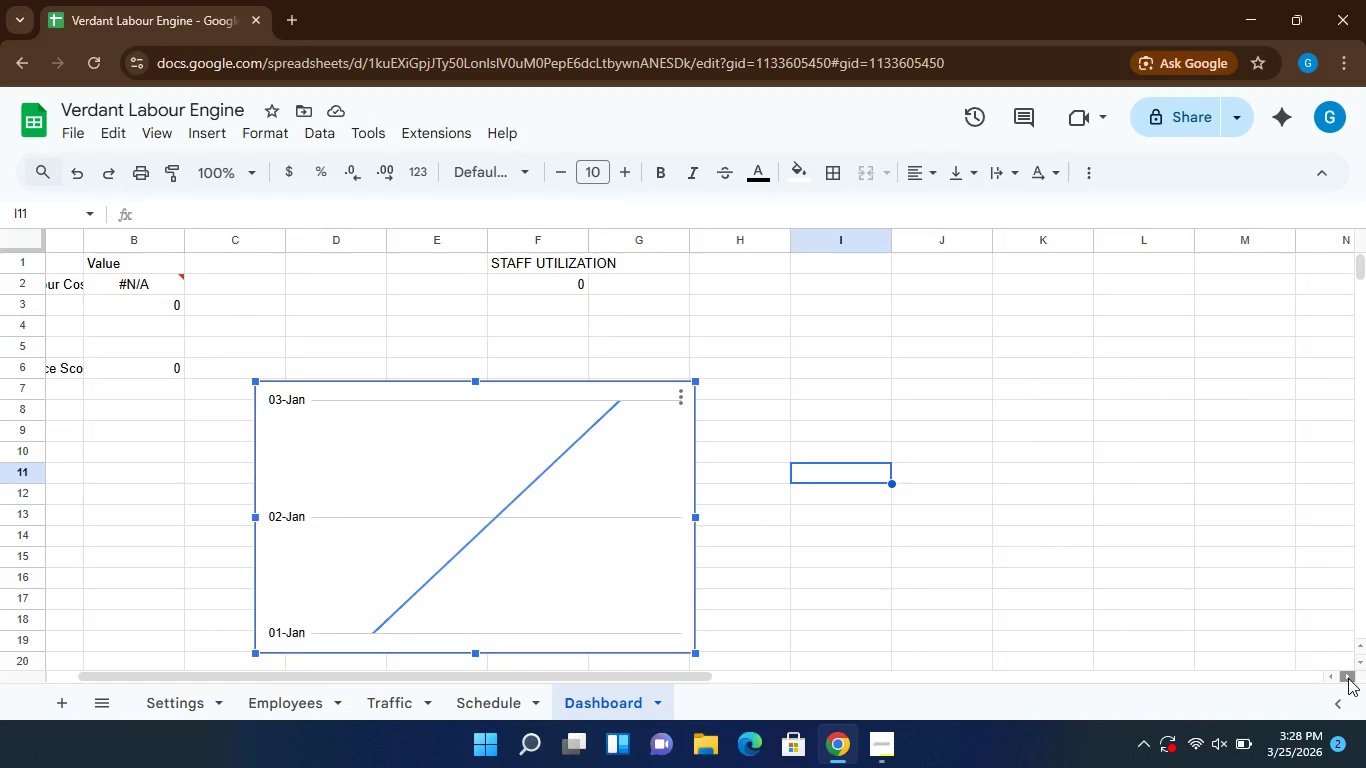 
triple_click([1348, 678])
 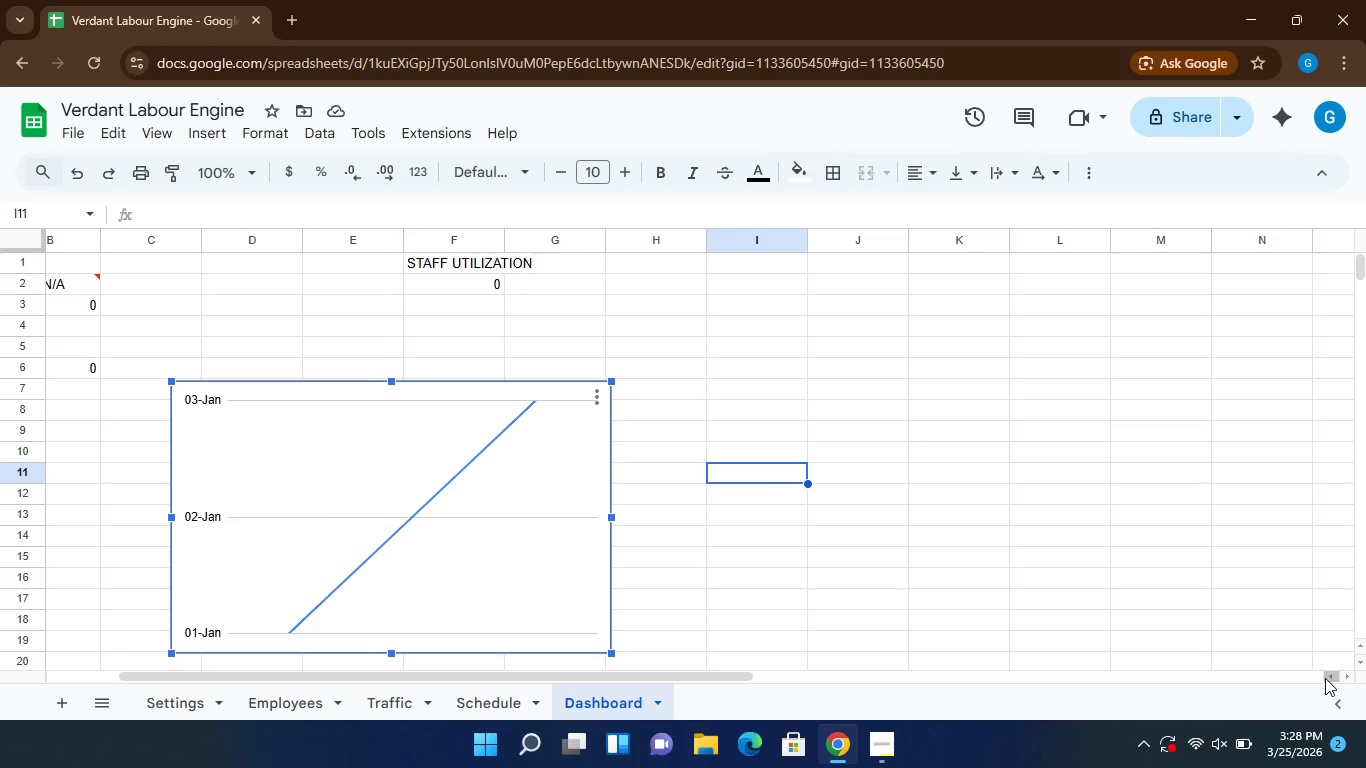 
double_click([1325, 678])
 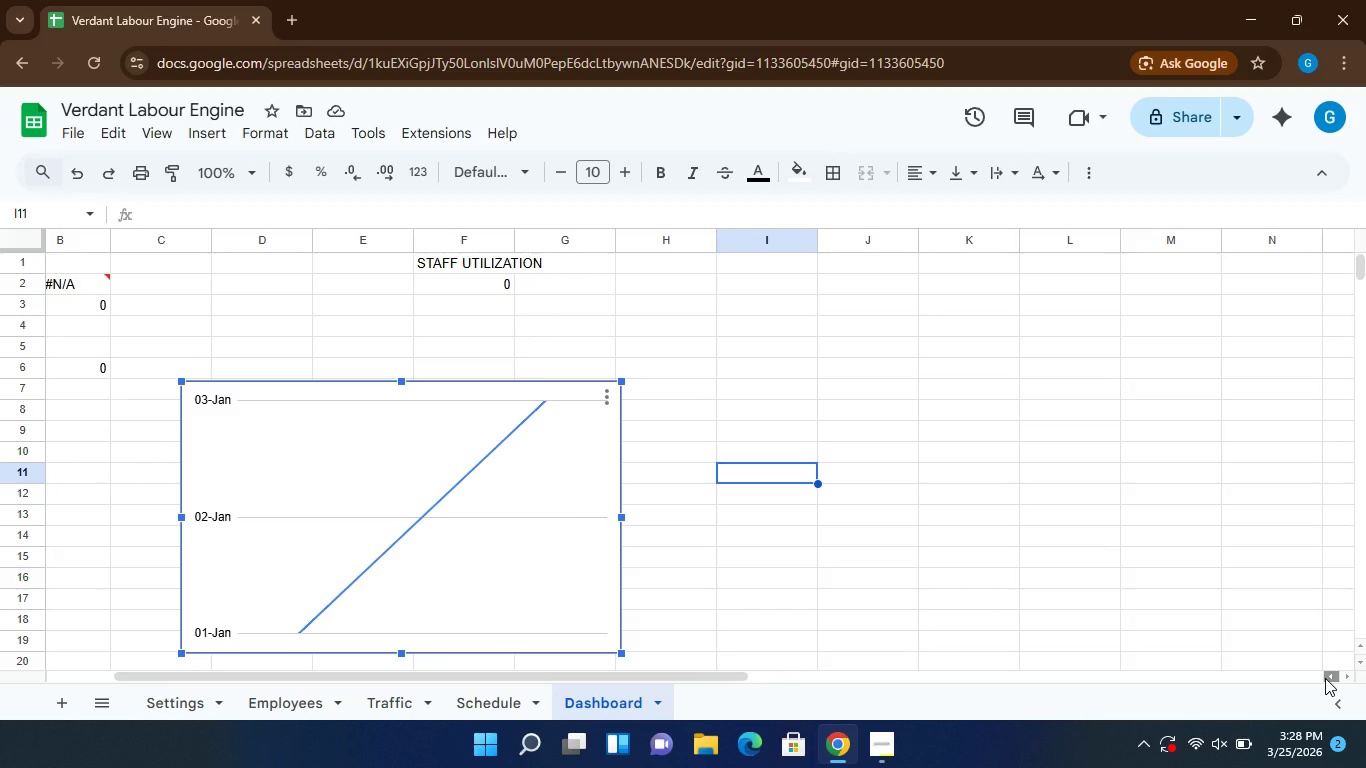 
triple_click([1325, 678])
 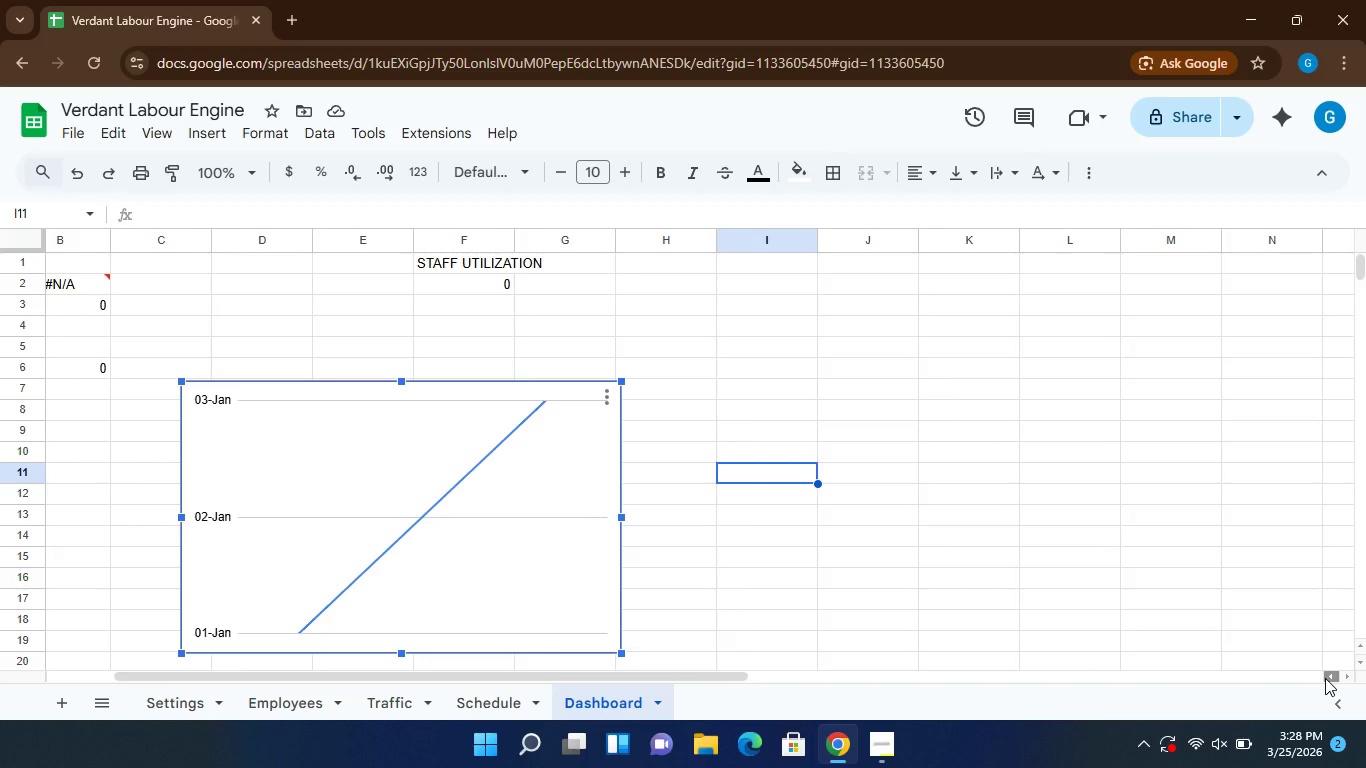 
triple_click([1325, 678])
 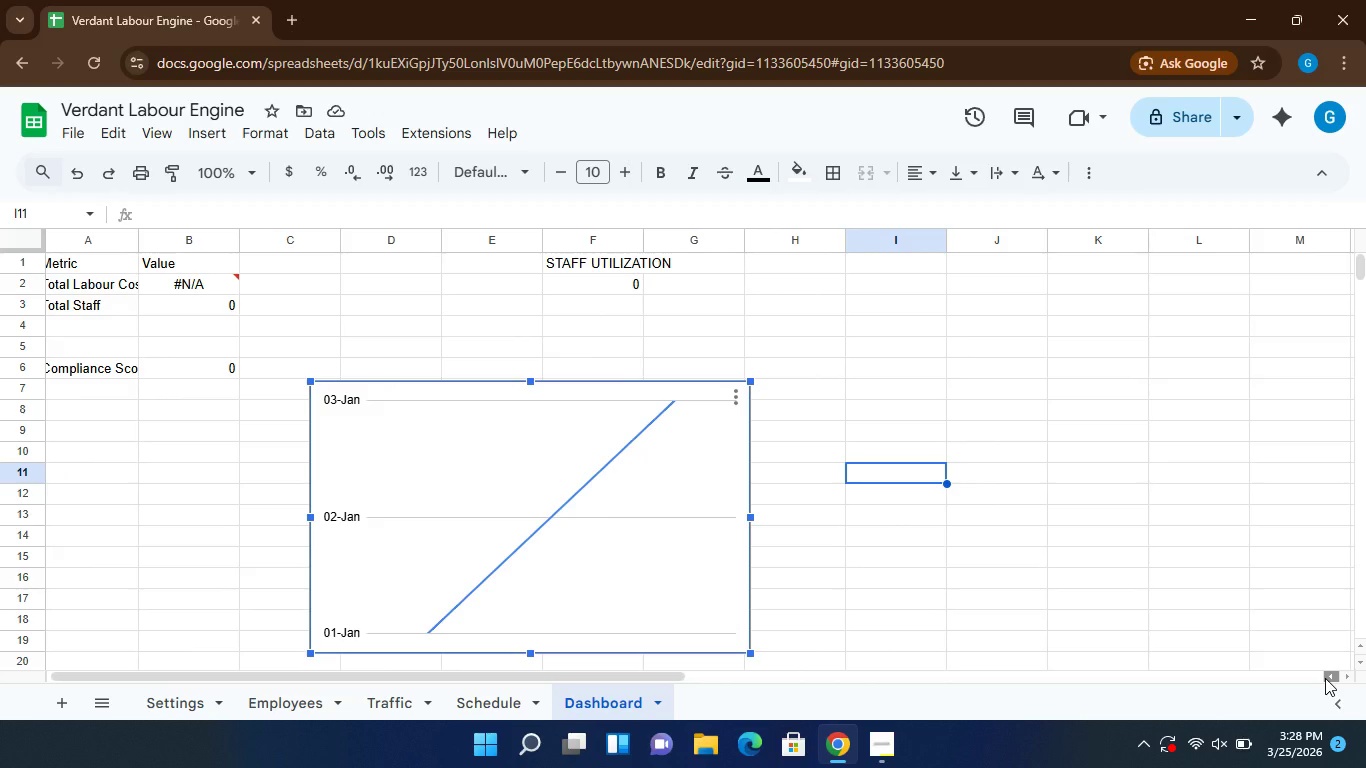 
triple_click([1325, 678])
 